 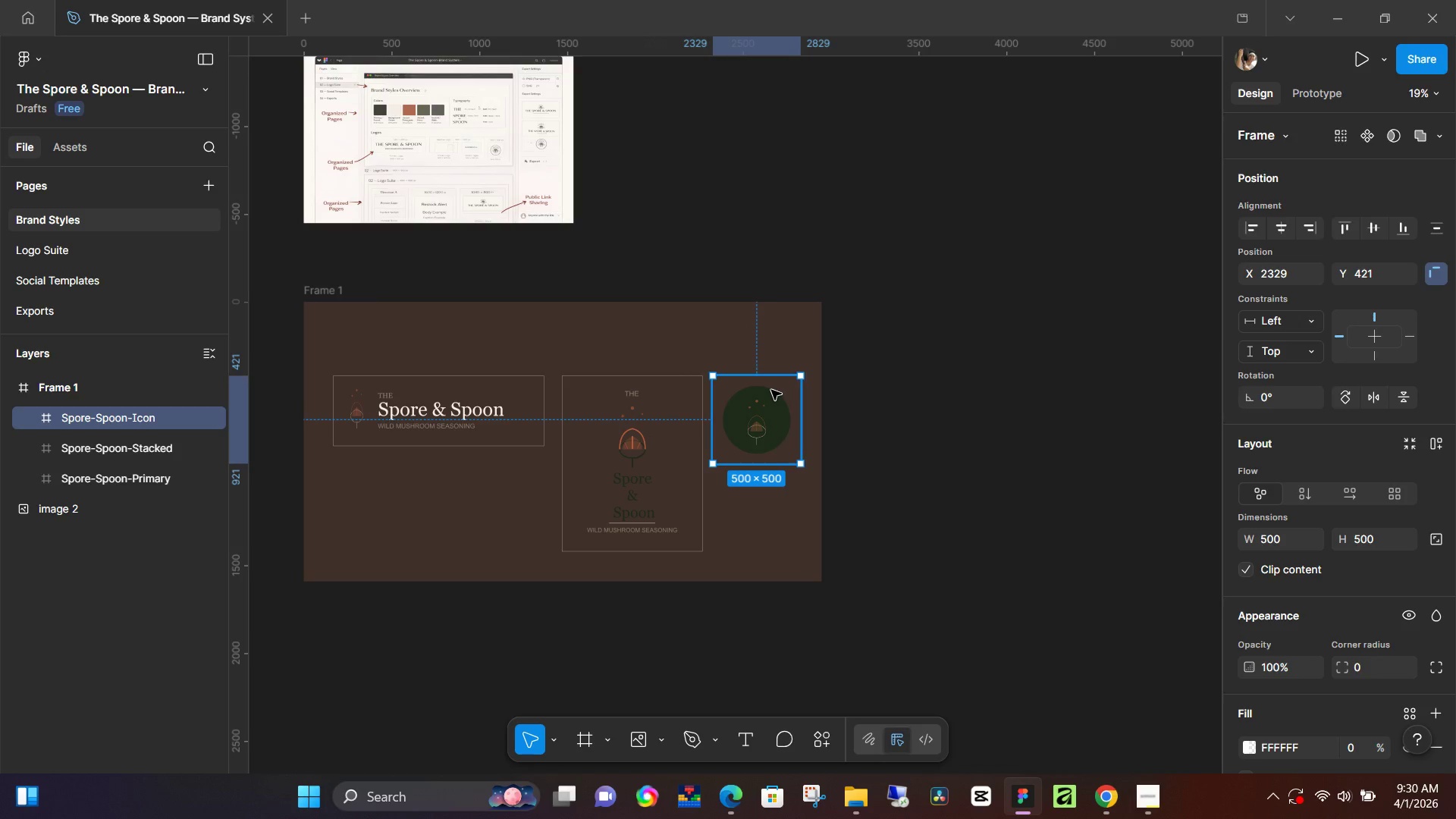 
left_click([927, 328])
 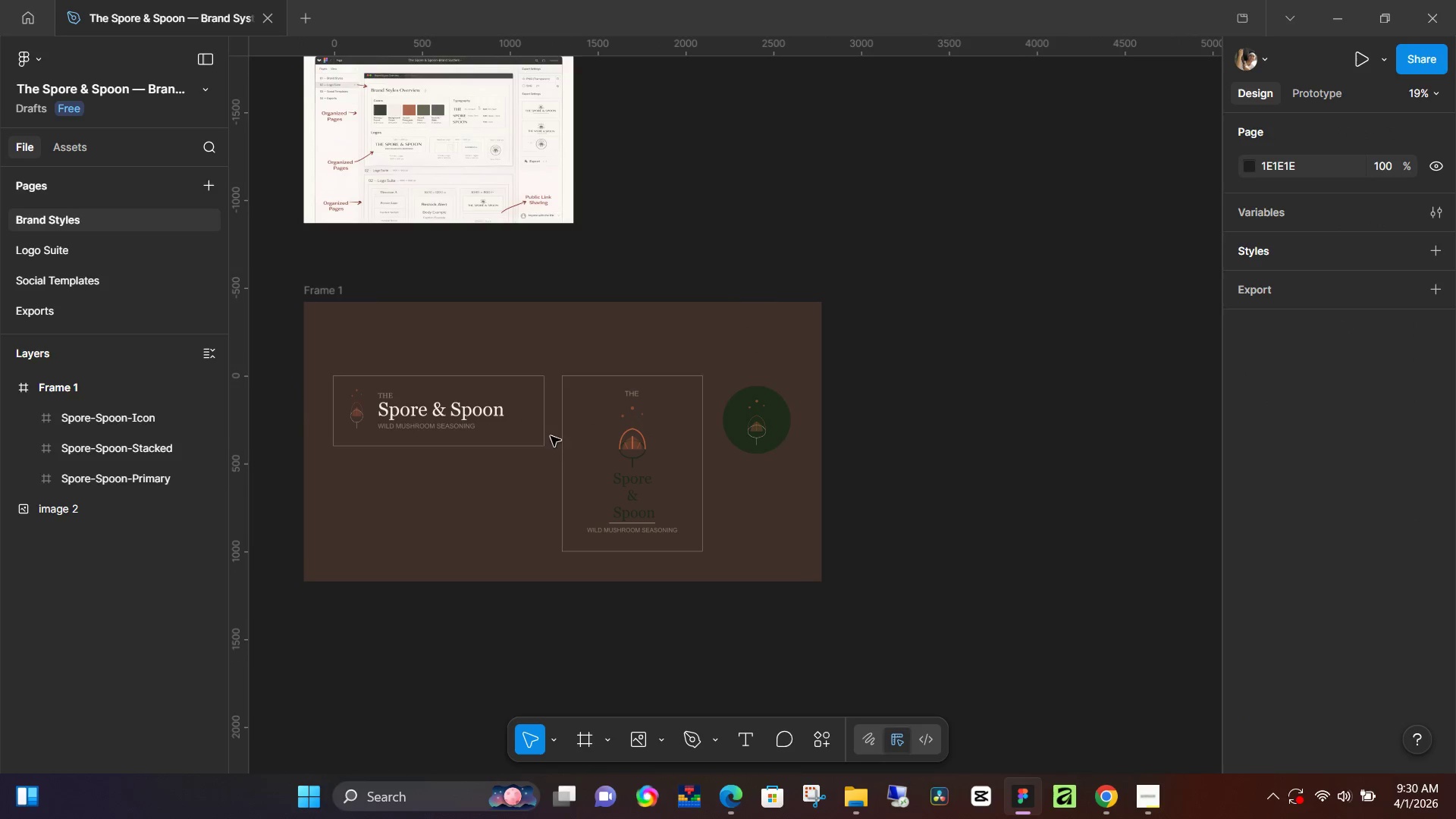 
left_click([526, 426])
 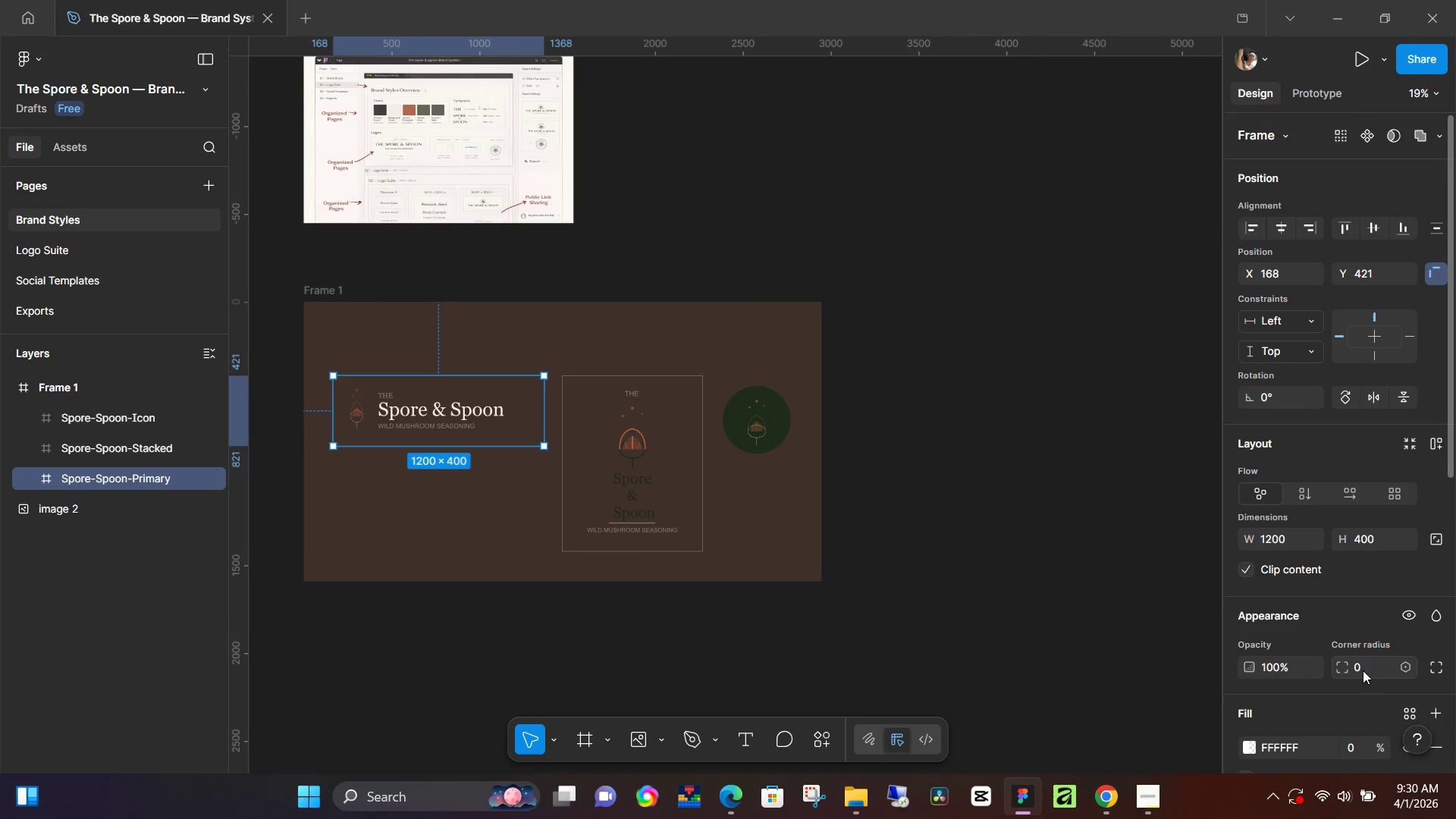 
scroll: coordinate [1357, 691], scroll_direction: down, amount: 2.0
 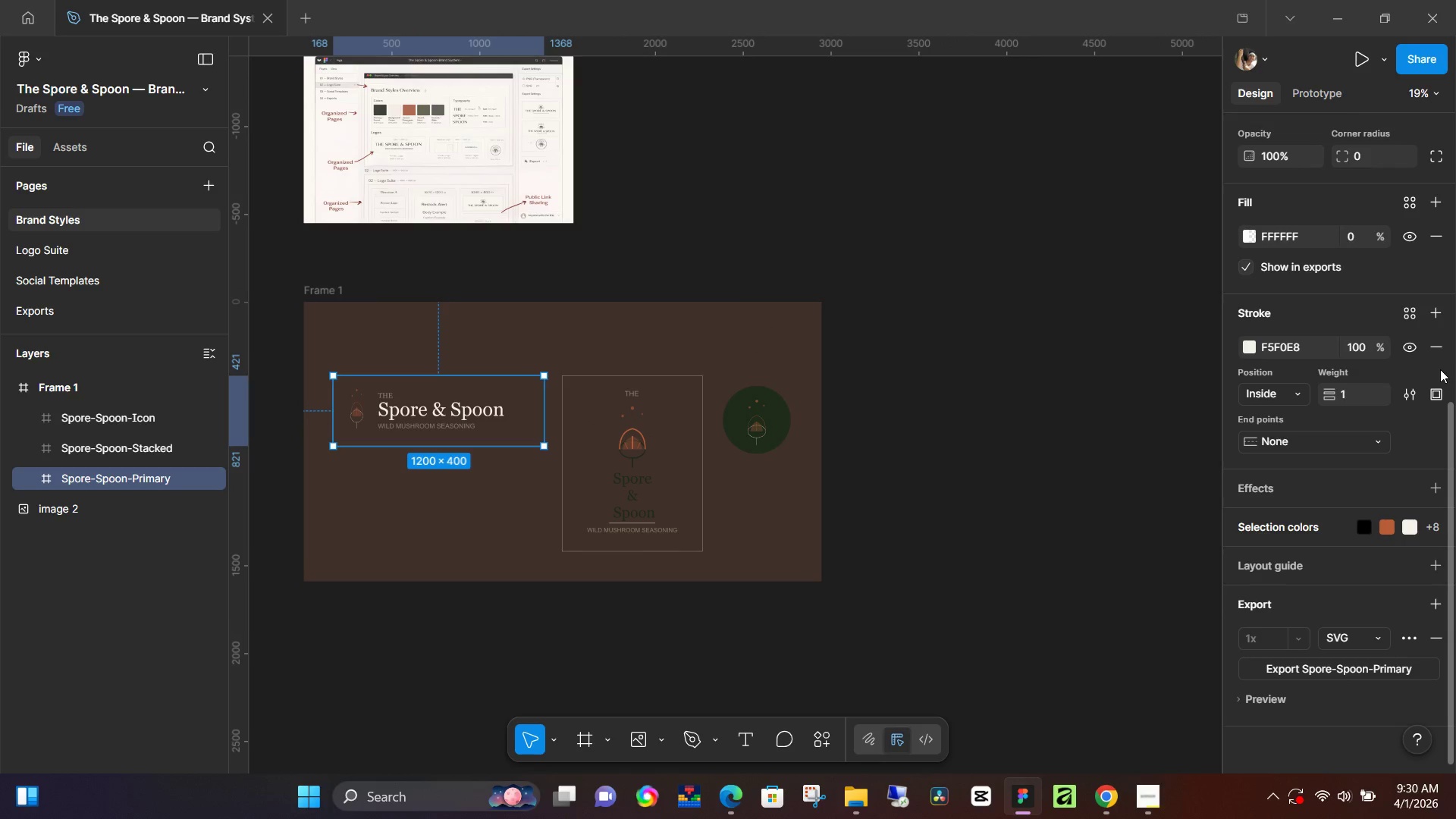 
left_click([1439, 349])
 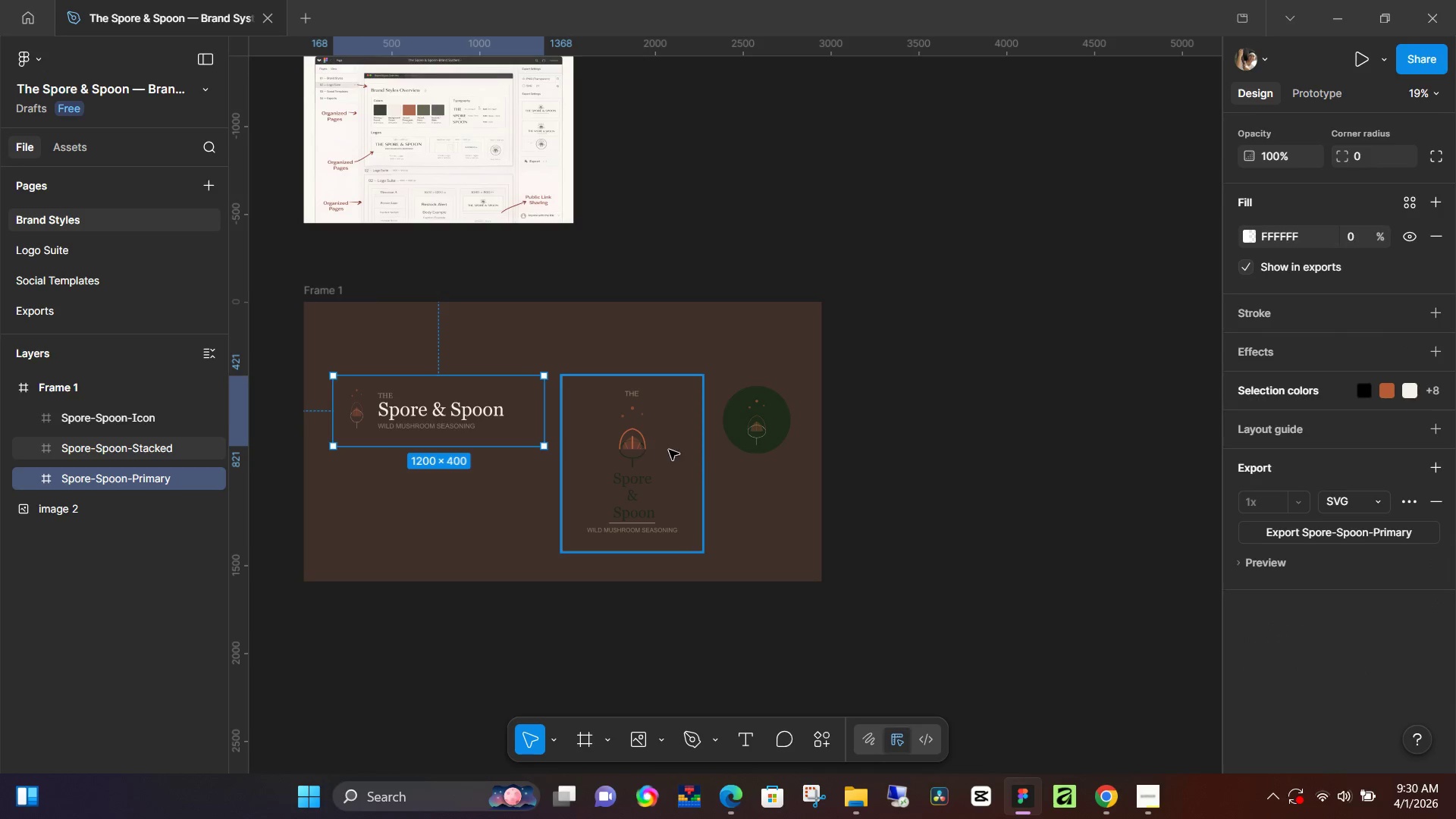 
left_click([718, 443])
 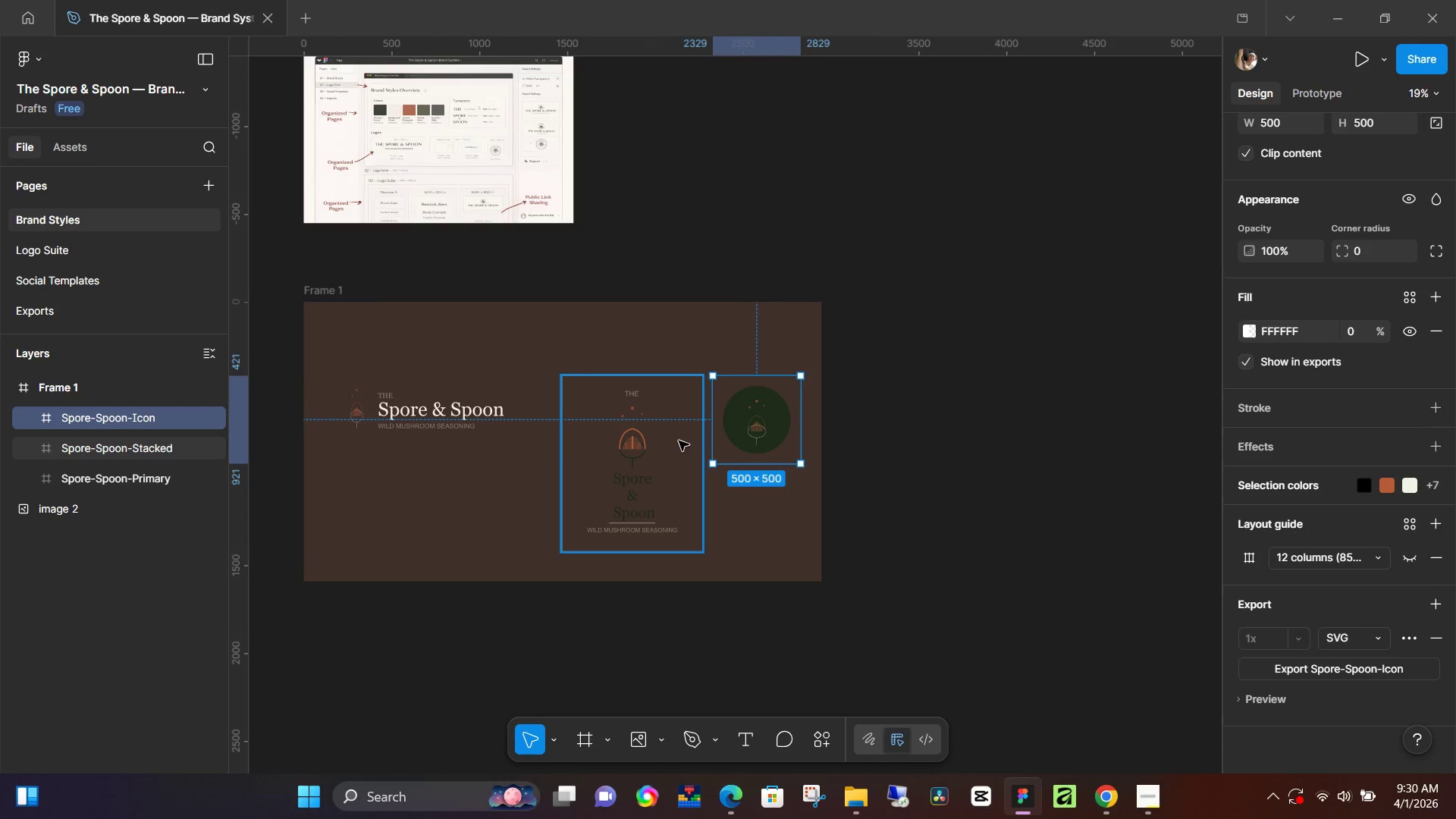 
left_click([679, 441])
 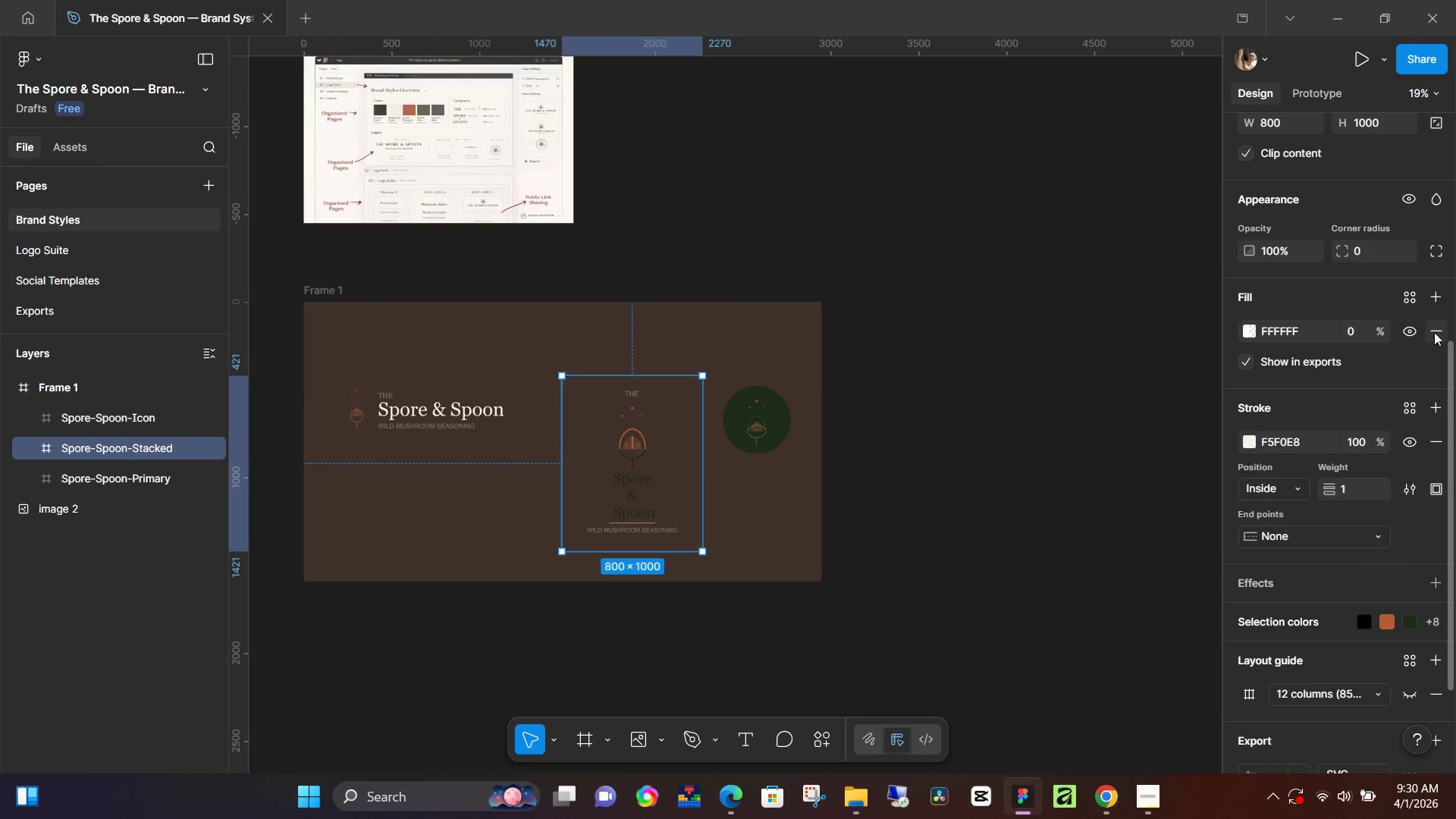 
left_click([1434, 332])
 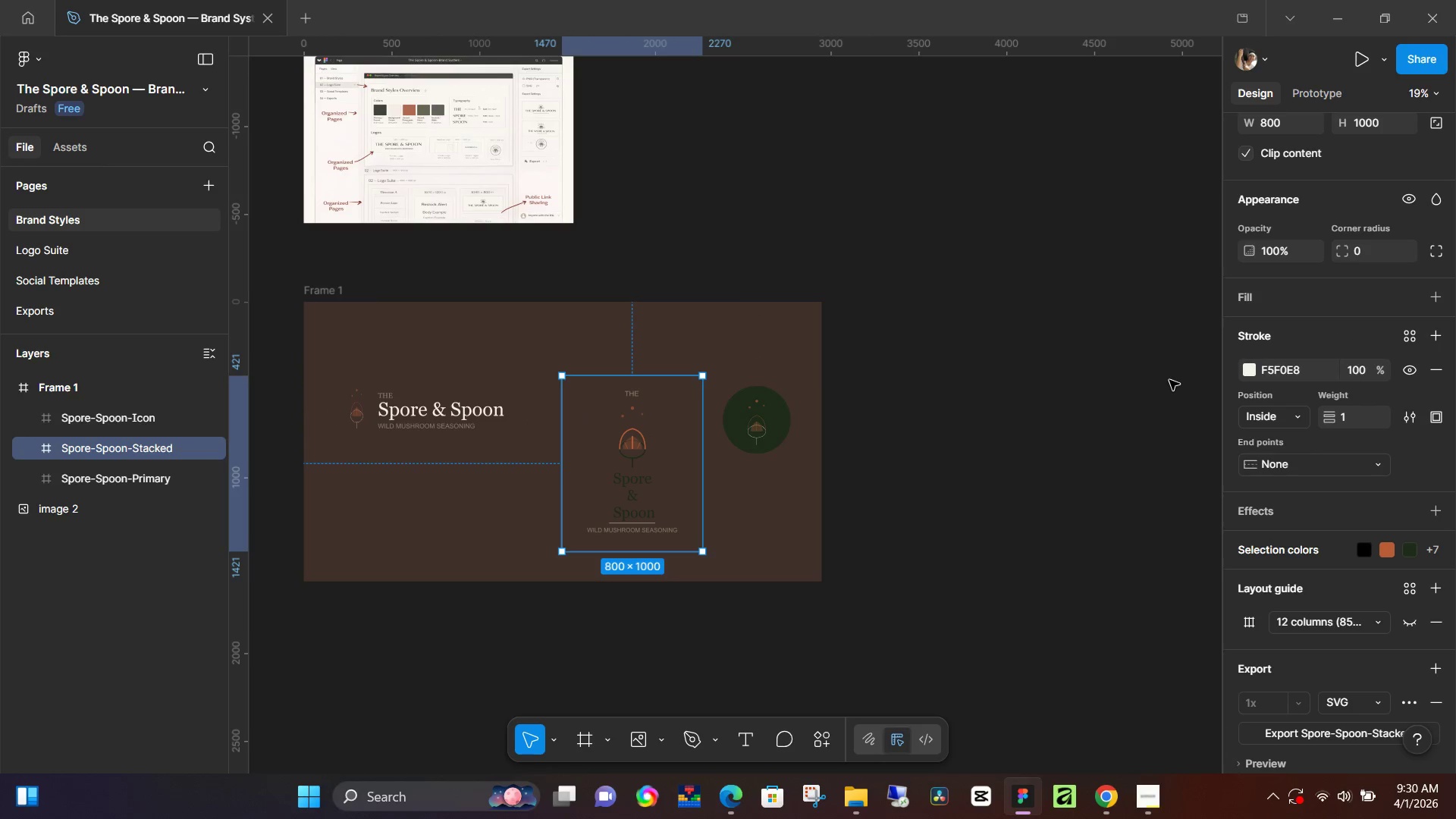 
key(Control+Z)
 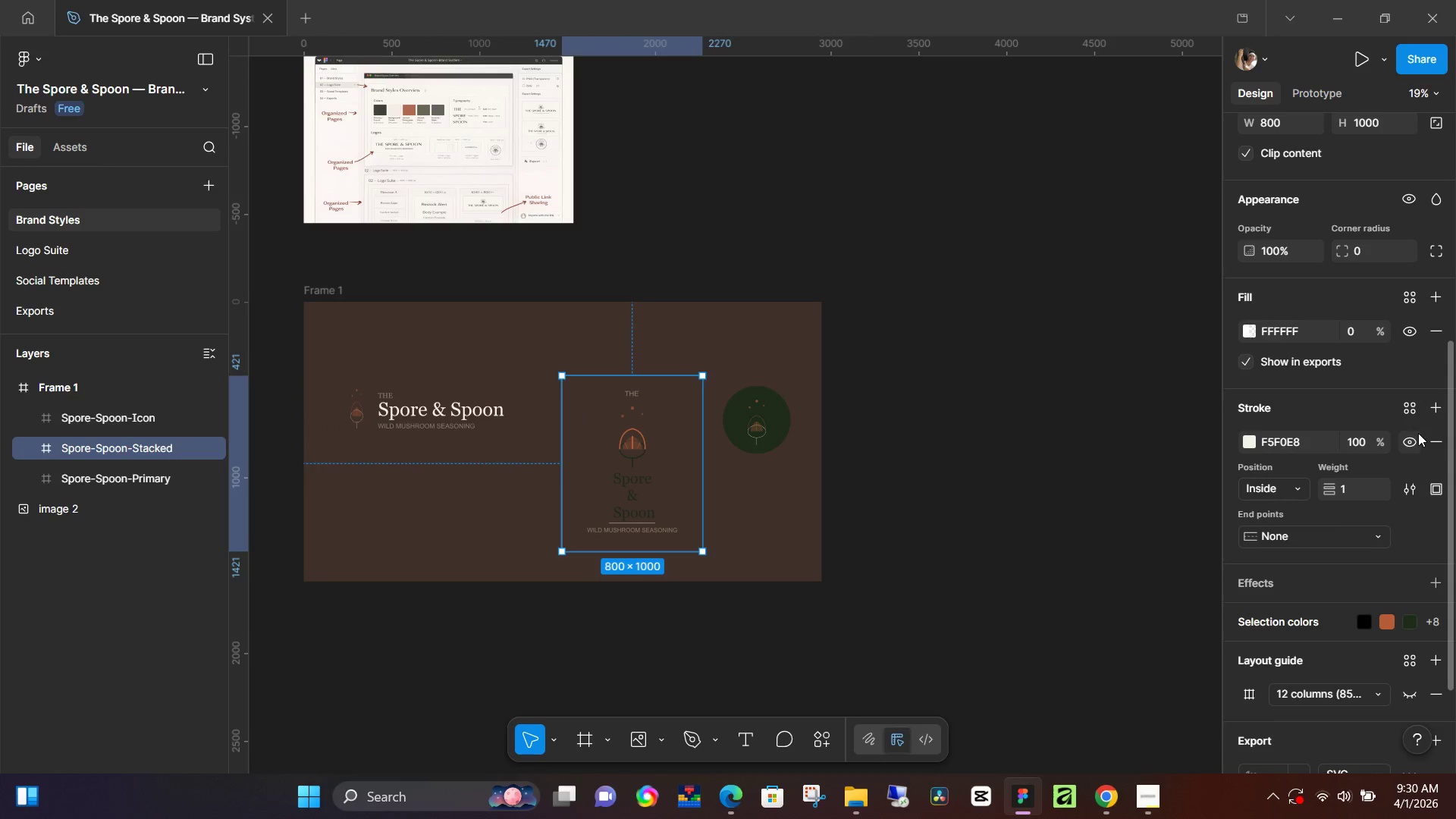 
left_click([1435, 443])
 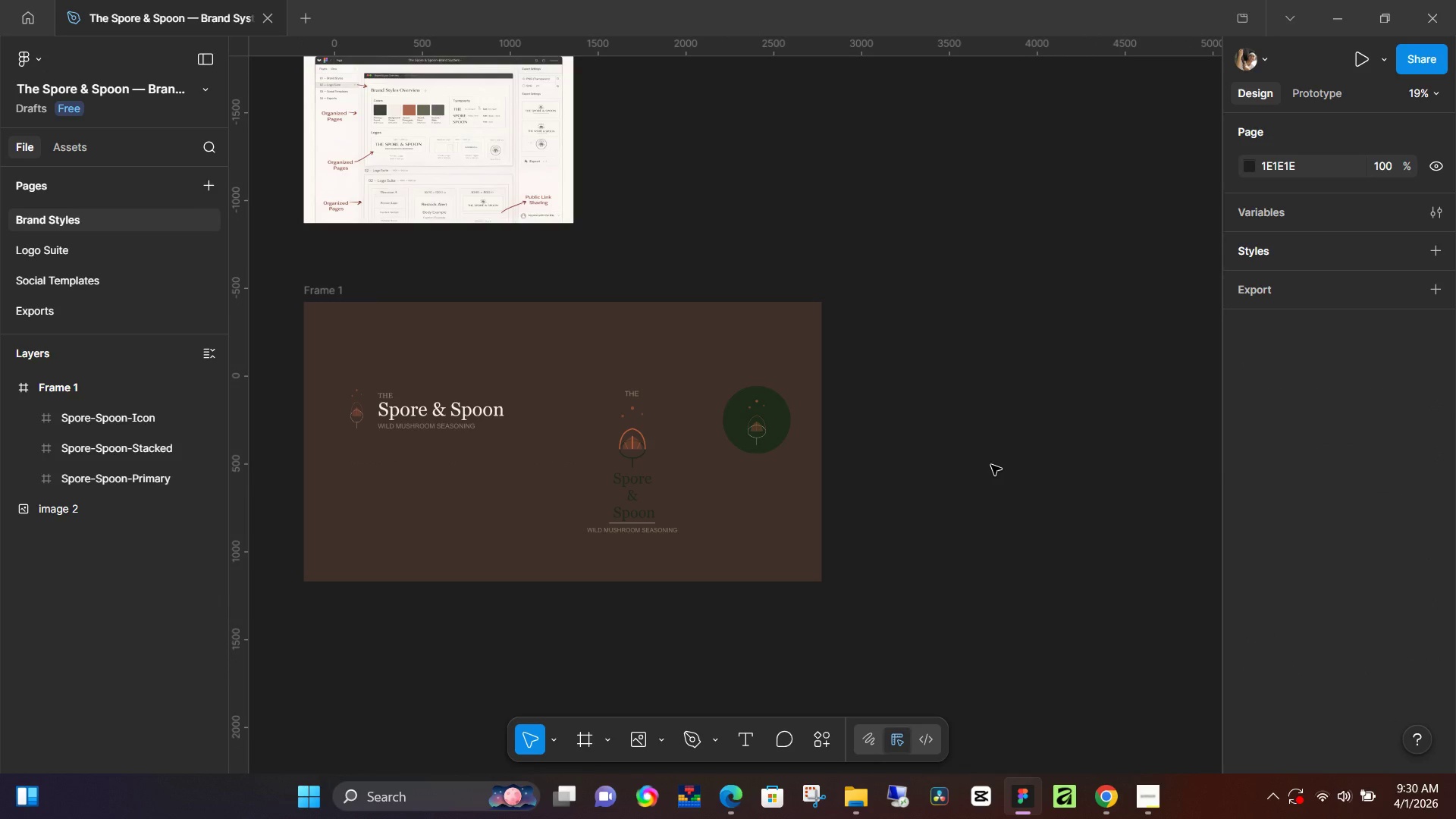 
wait(11.86)
 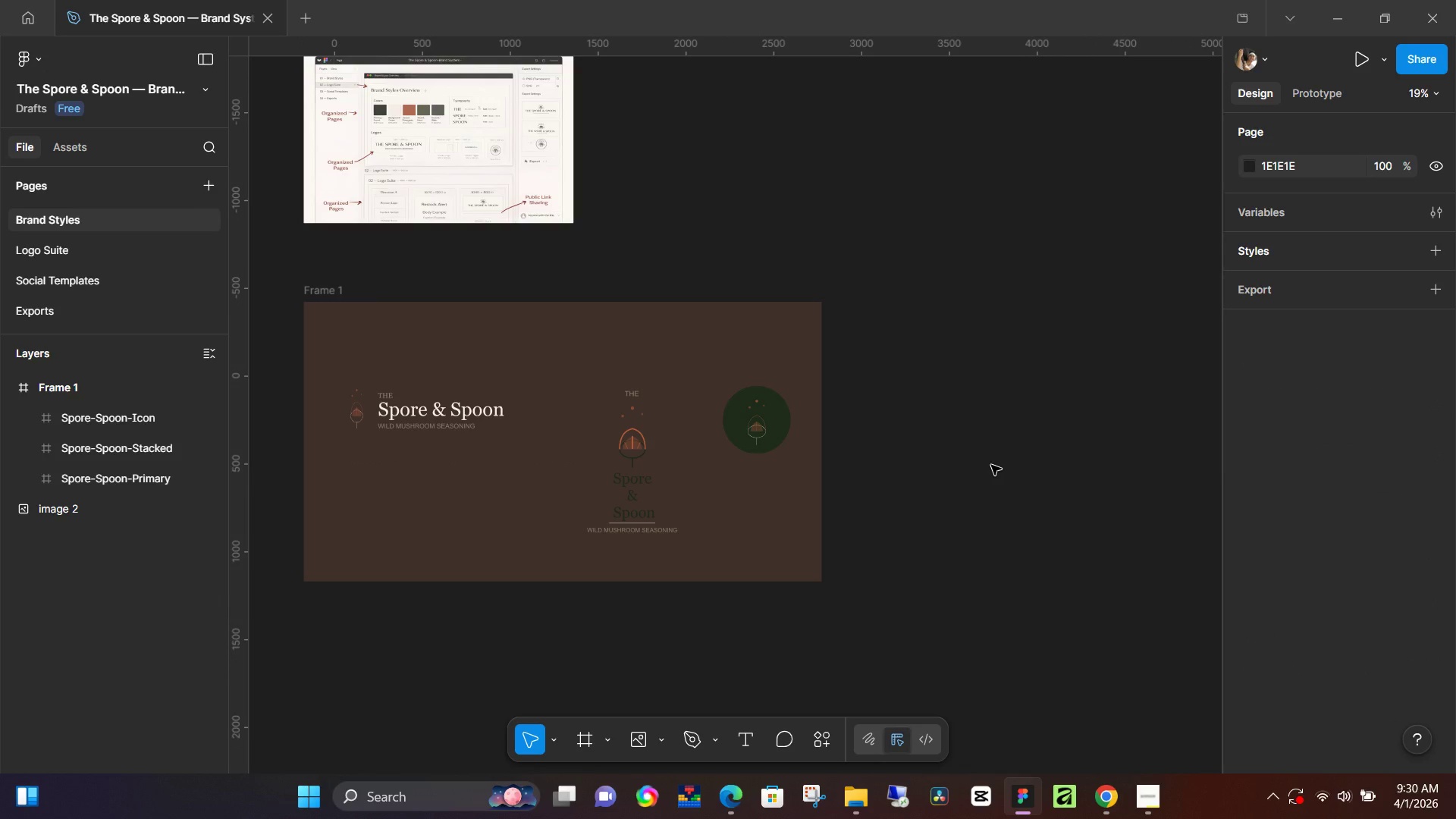 
scroll: coordinate [483, 241], scroll_direction: up, amount: 1.0
 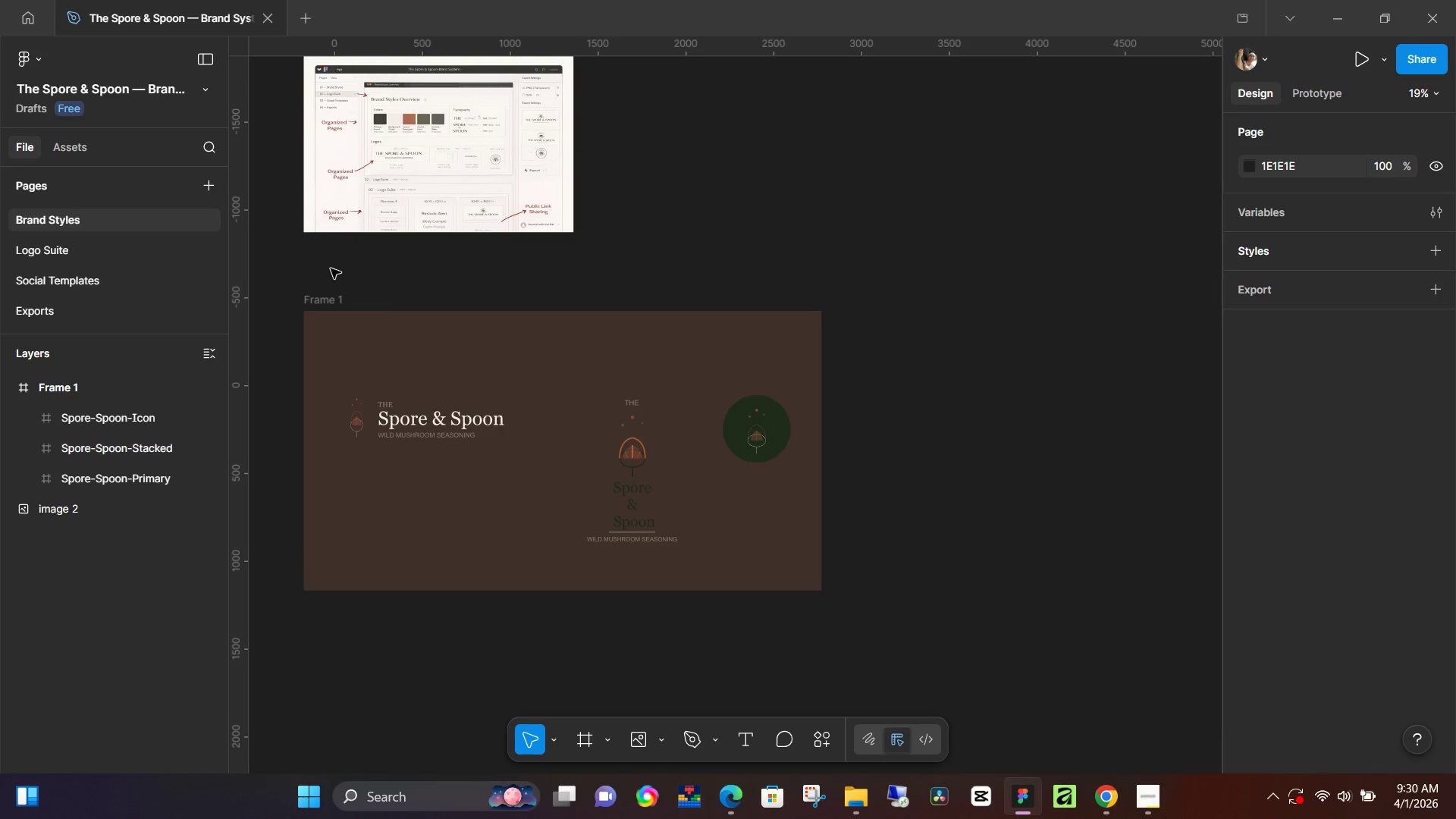 
left_click([343, 306])
 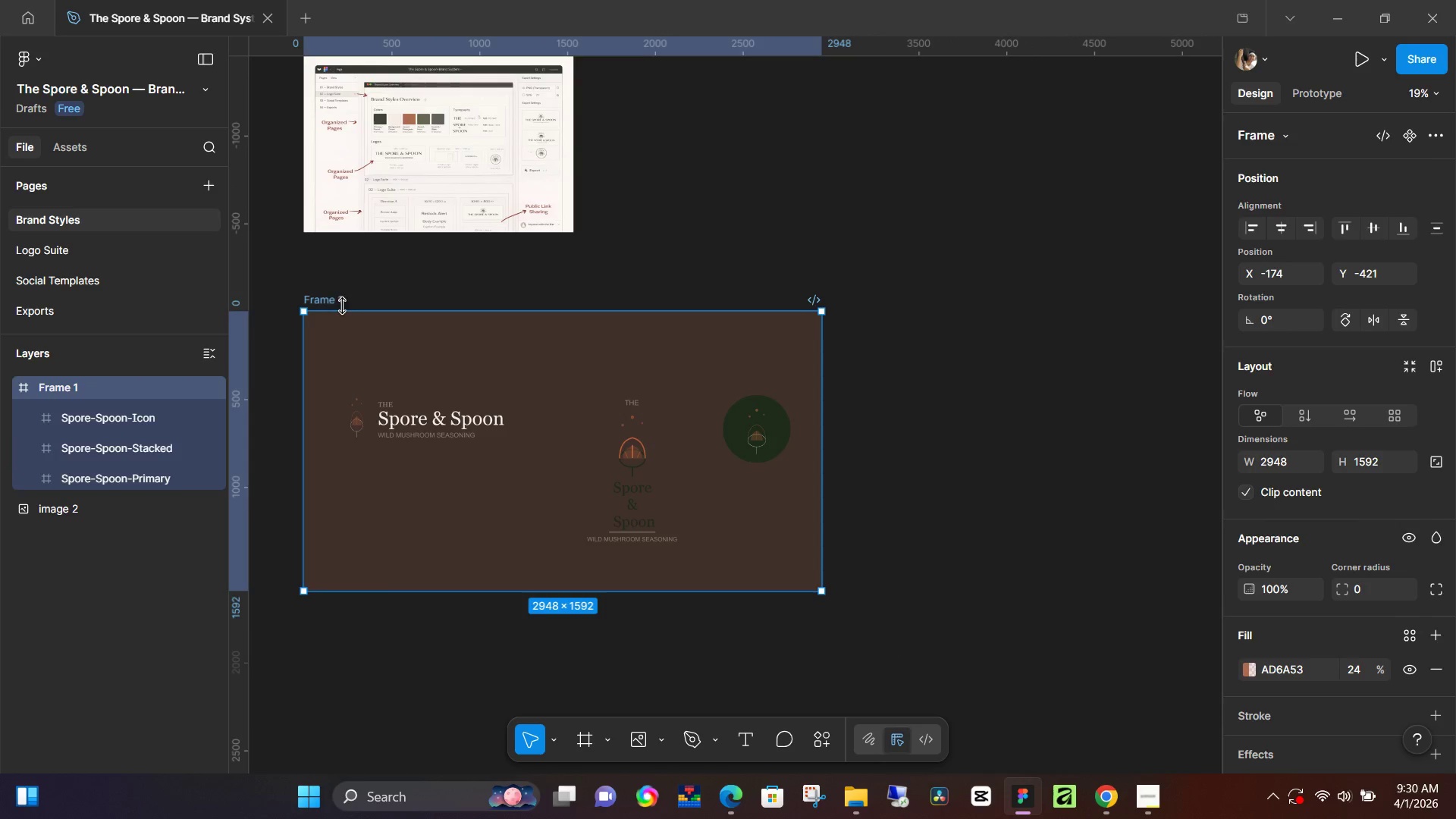 
key(Backspace)
 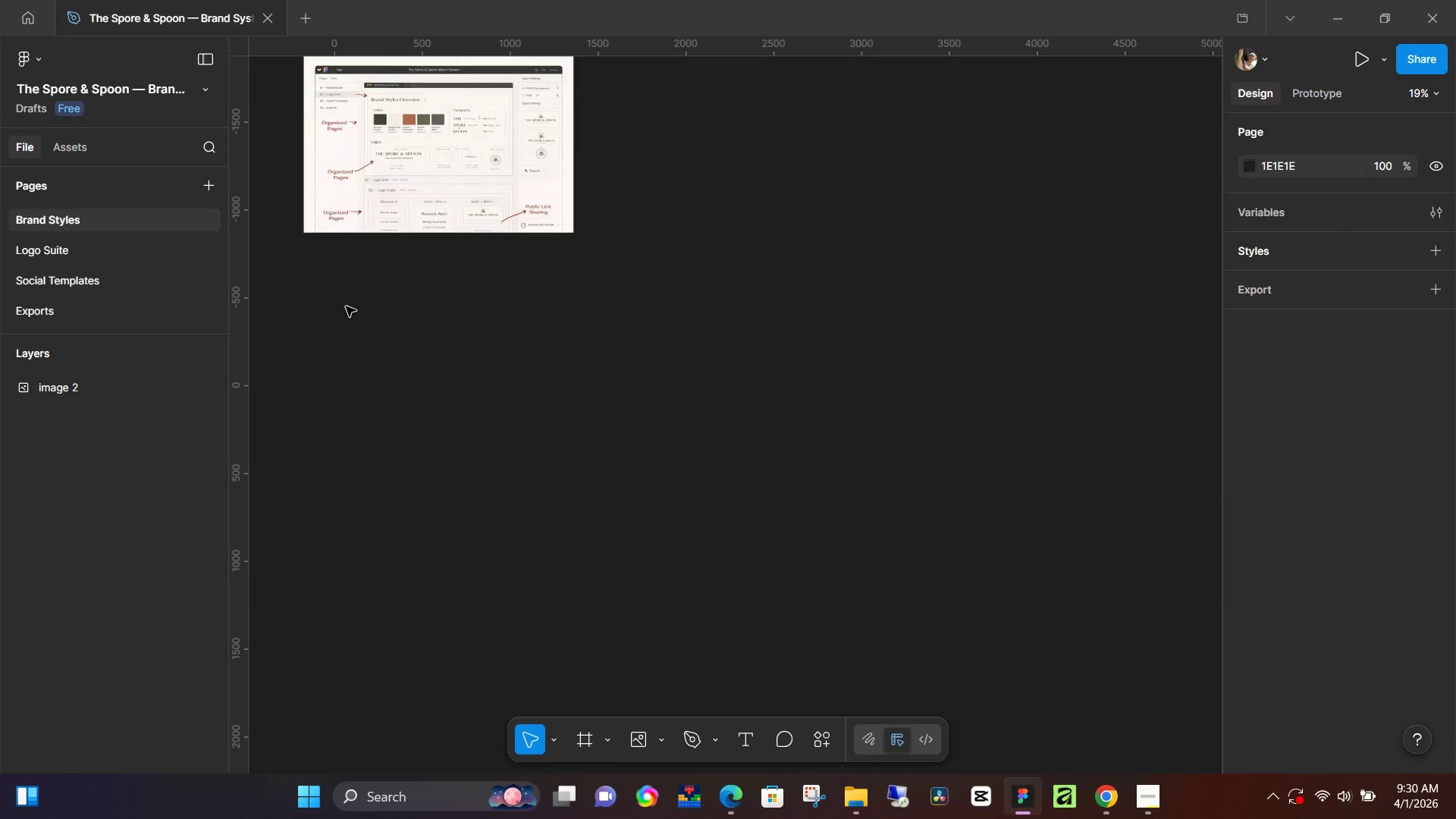 
key(Control+Z)
 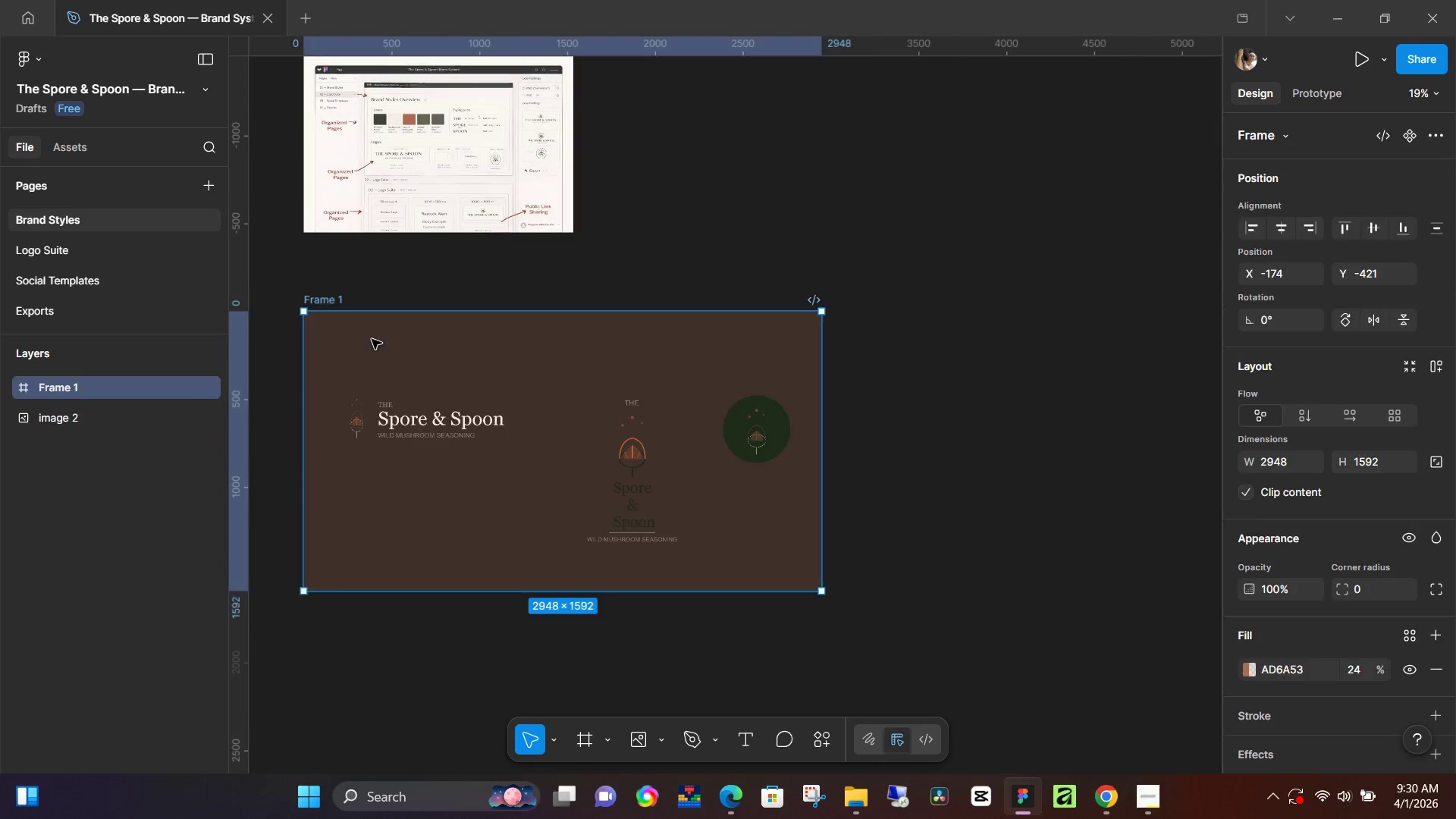 
key(Control+Z)
 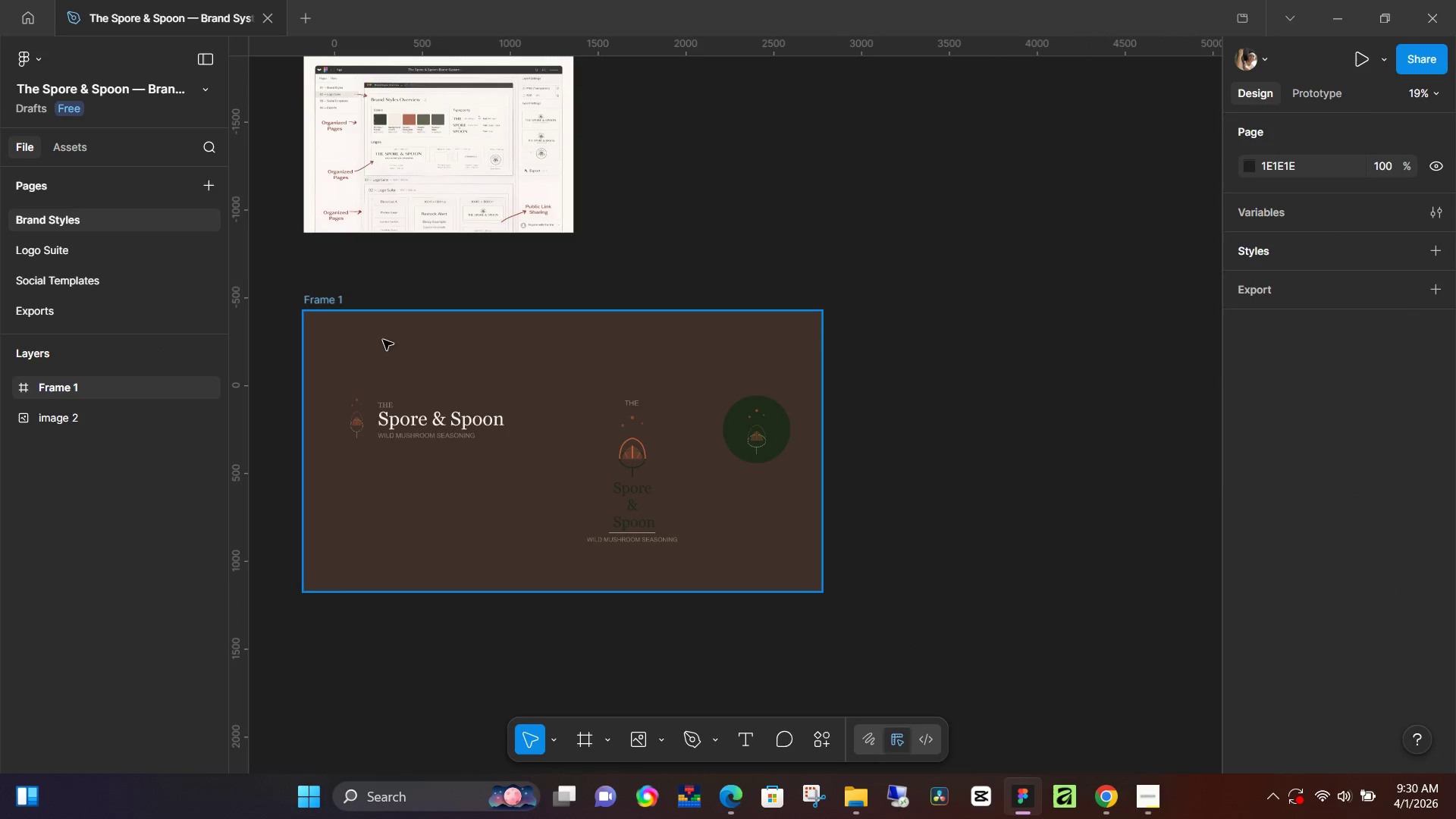 
key(Control+Z)
 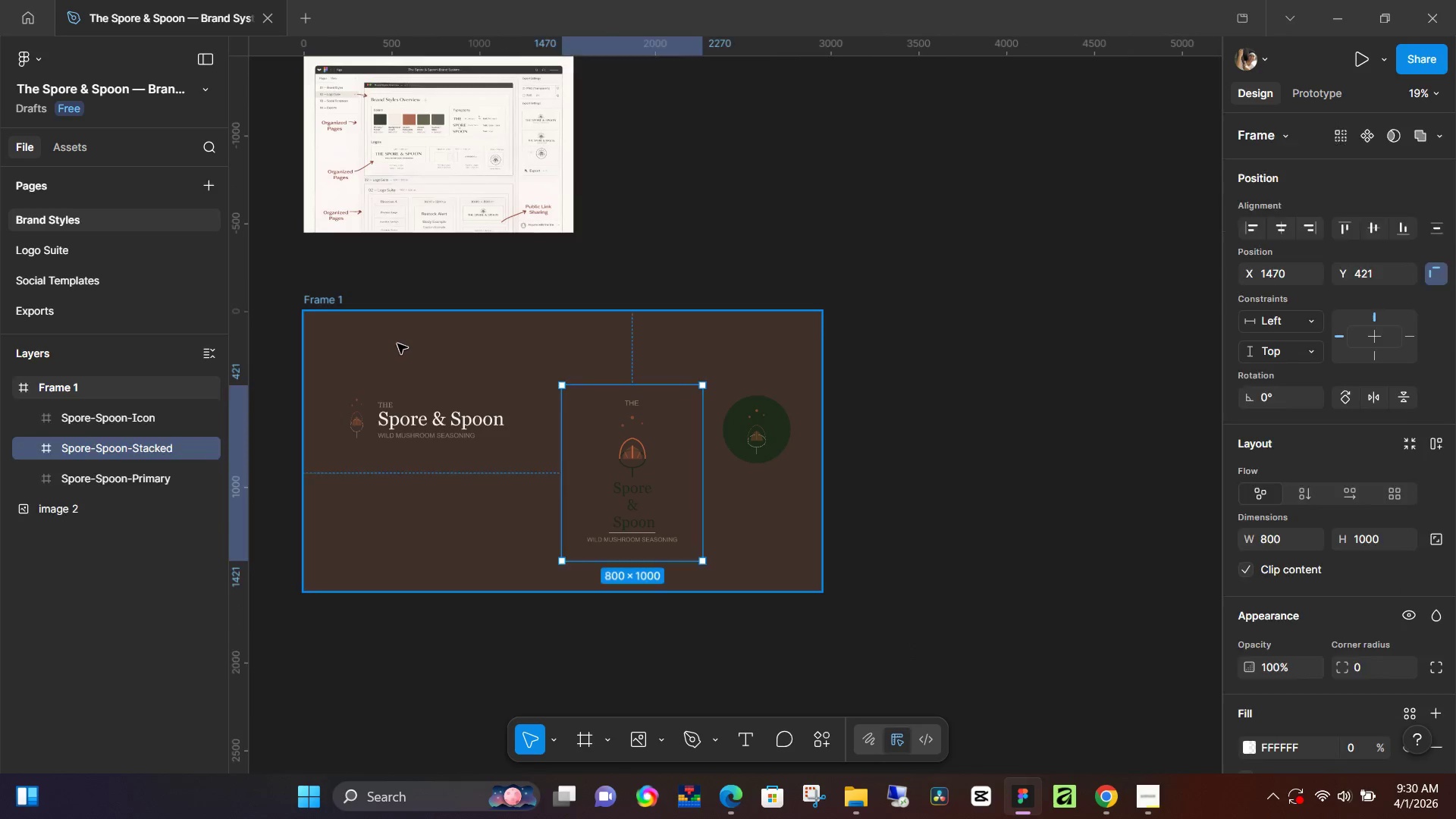 
key(Control+Z)
 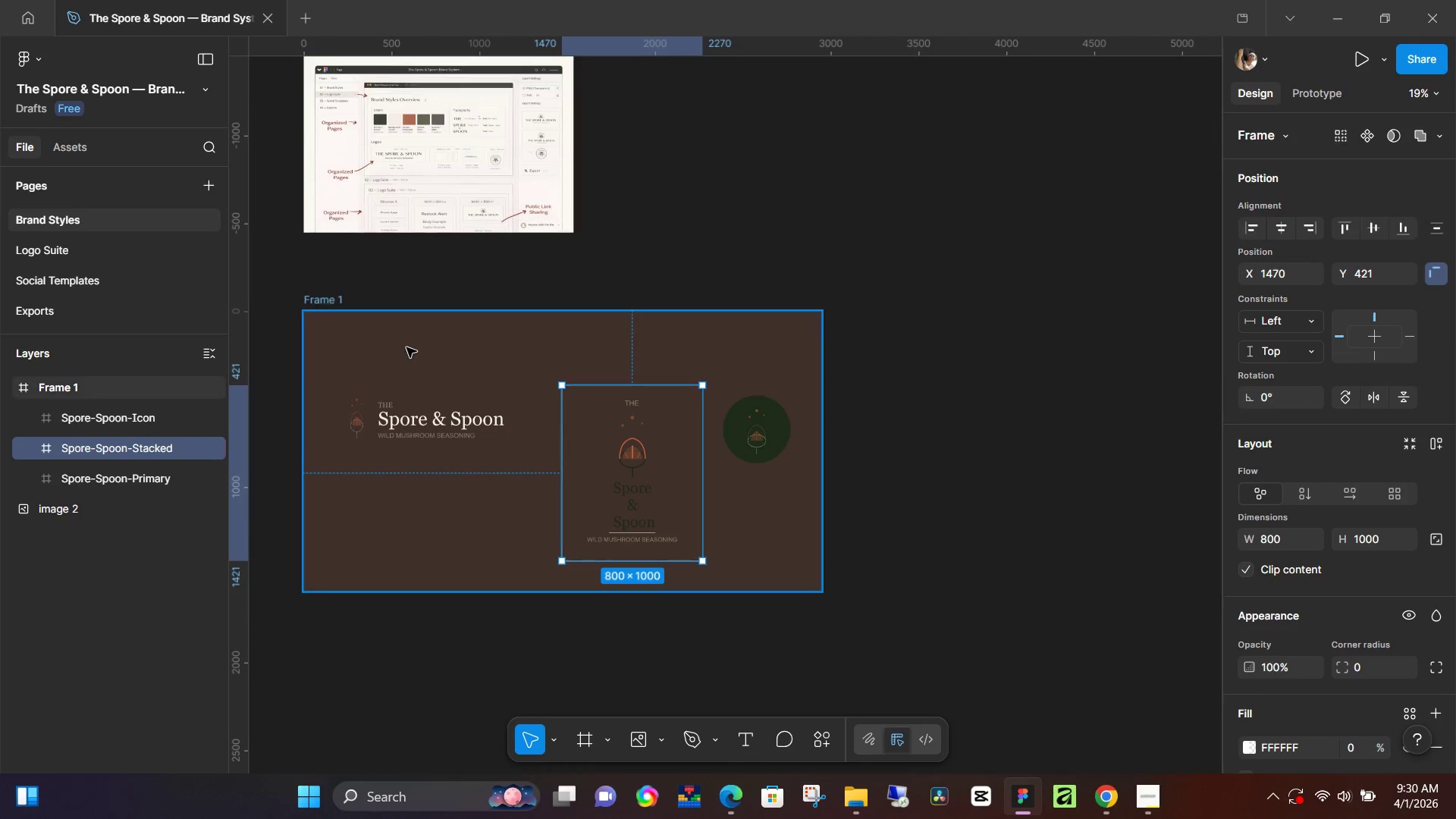 
key(Control+Z)
 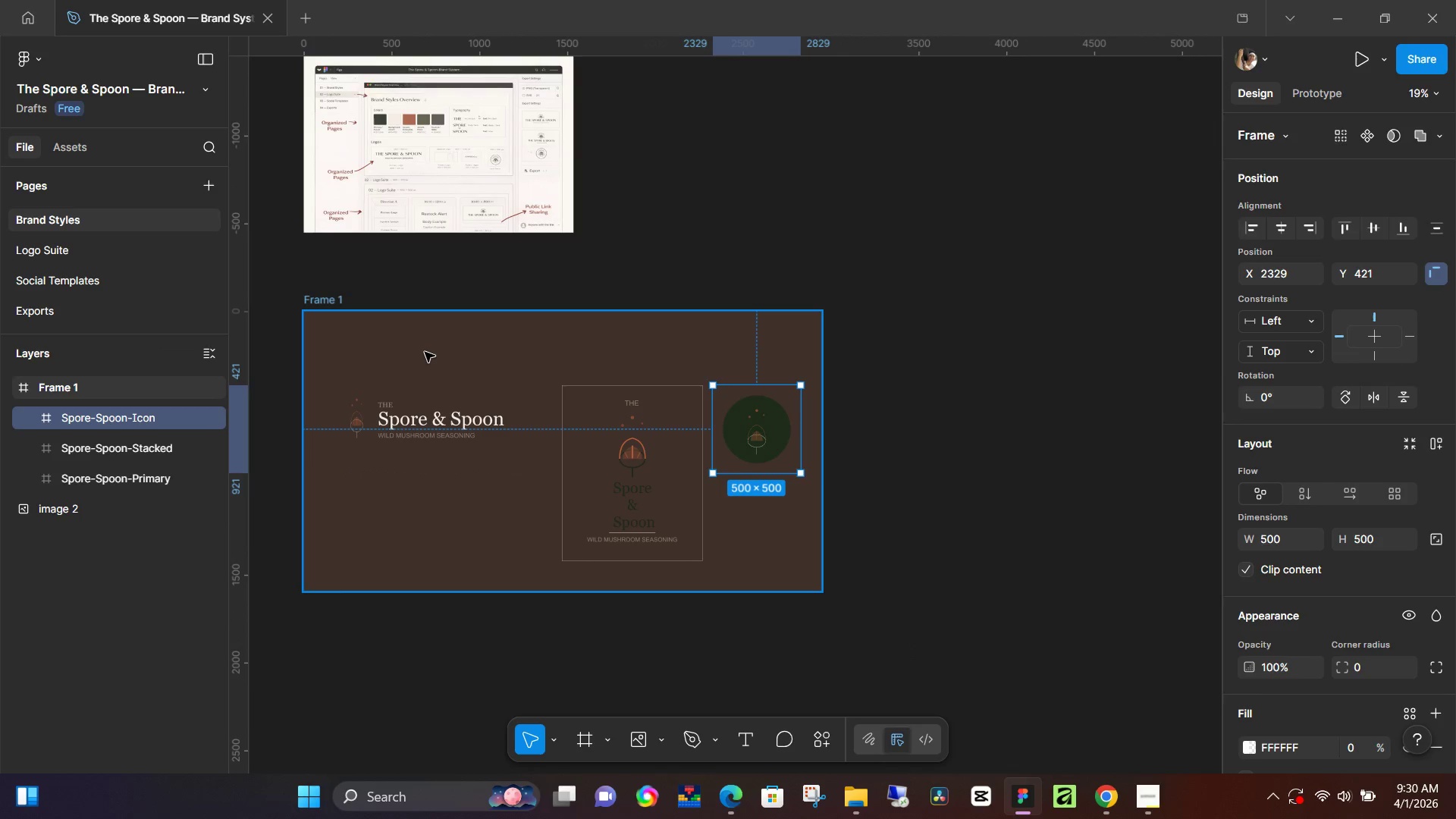 
key(Control+Z)
 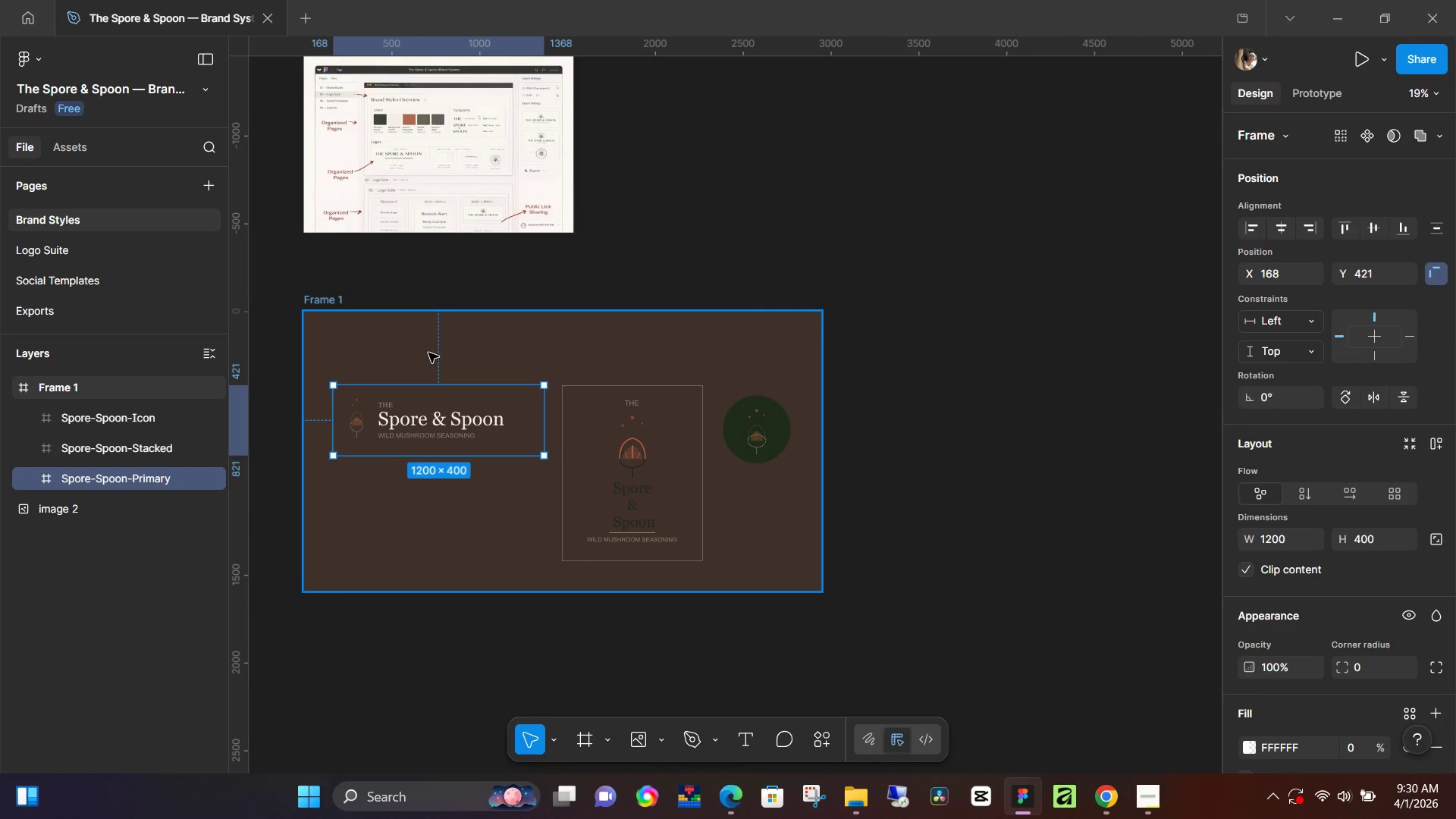 
key(Control+Z)
 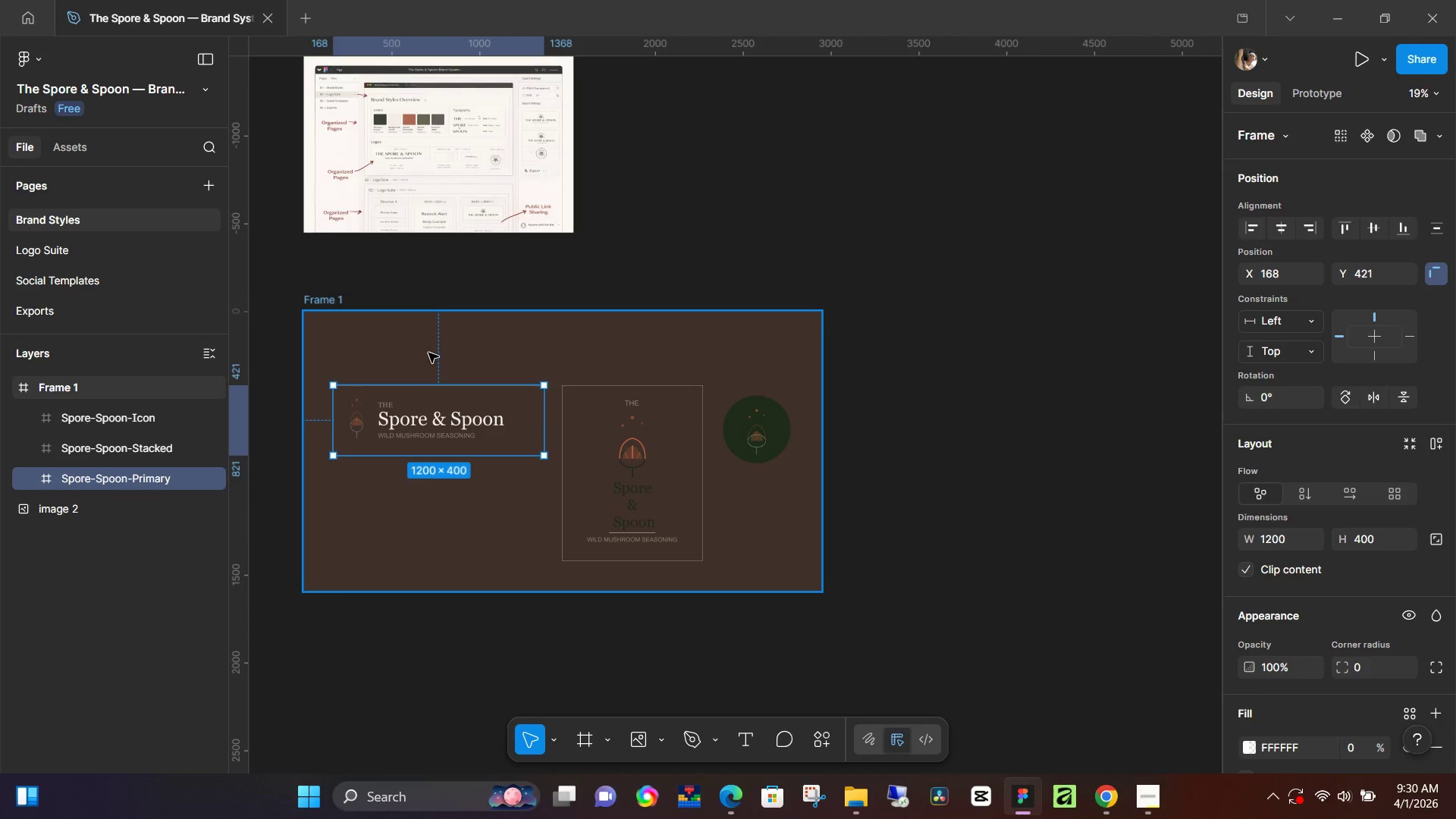 
key(Control+Z)
 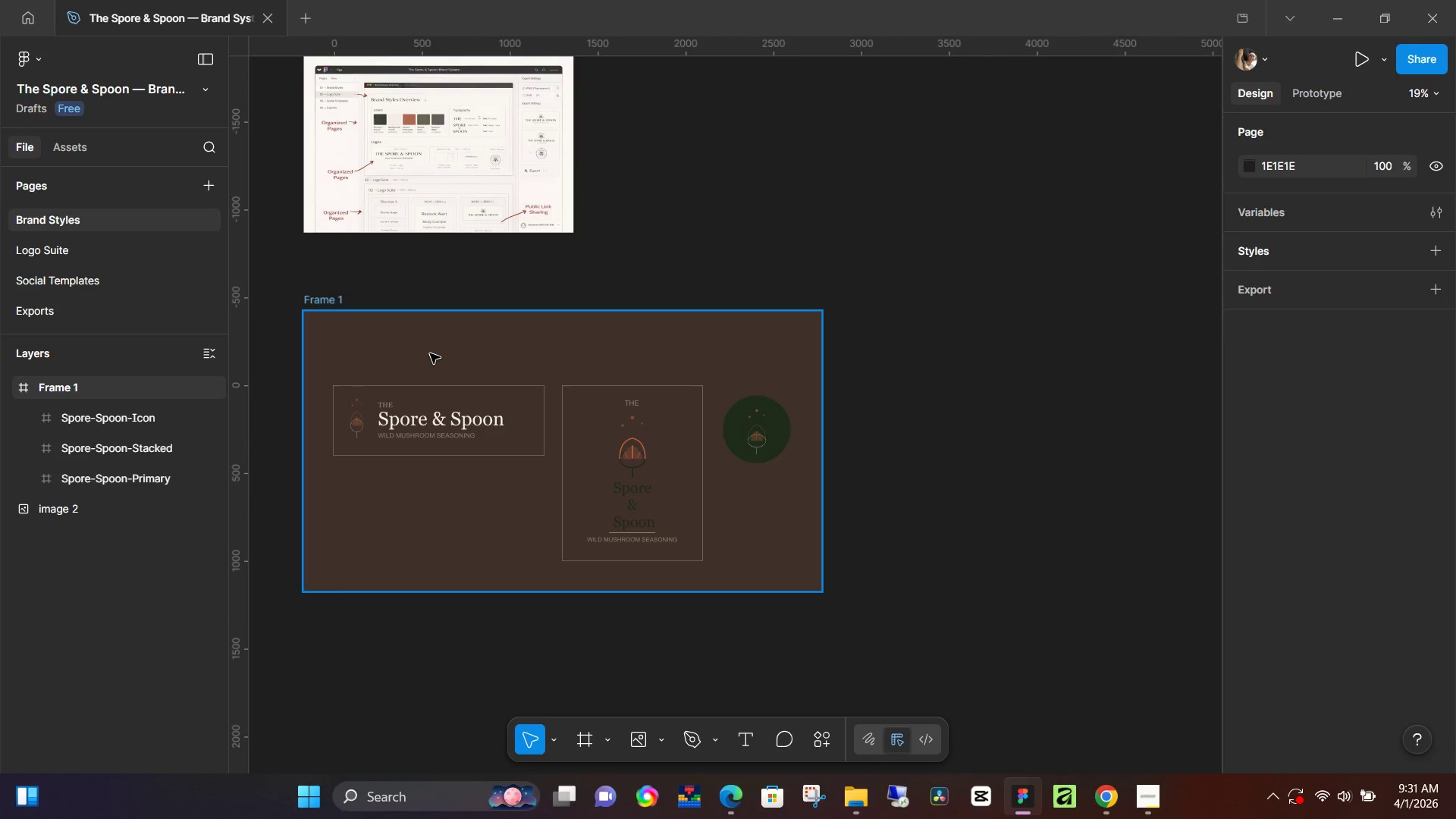 
key(Control+Z)
 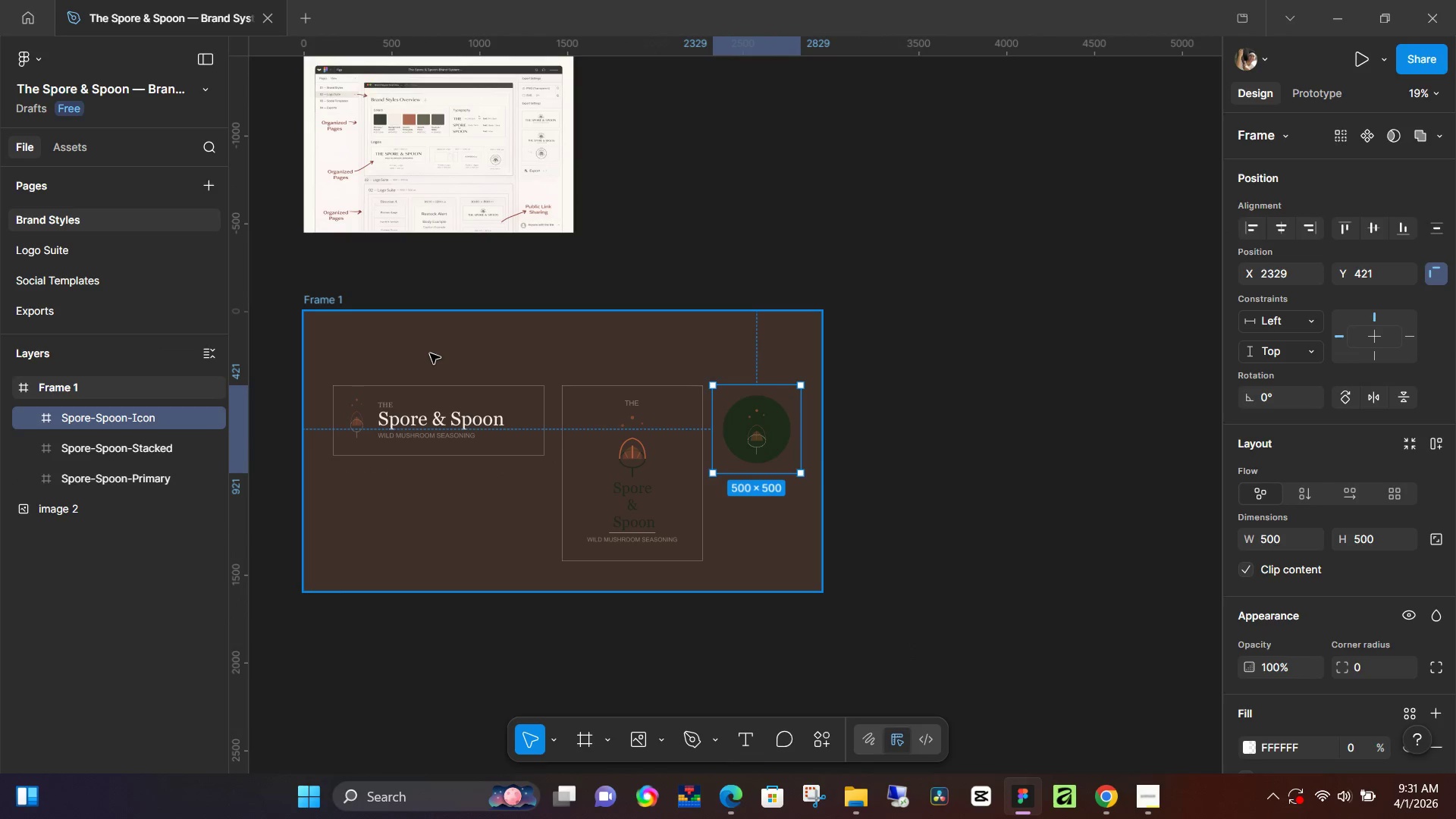 
key(Control+Z)
 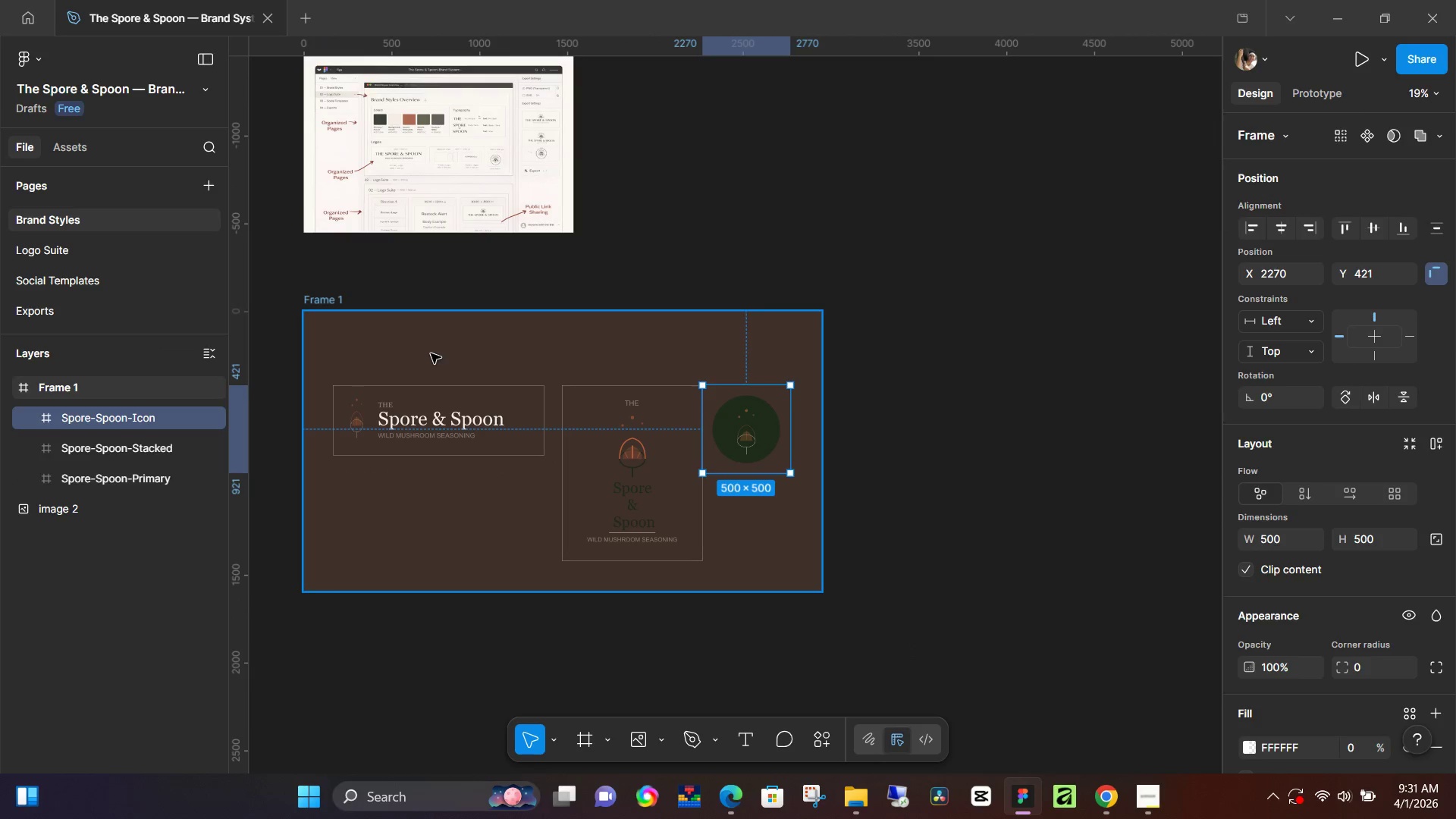 
key(Control+Z)
 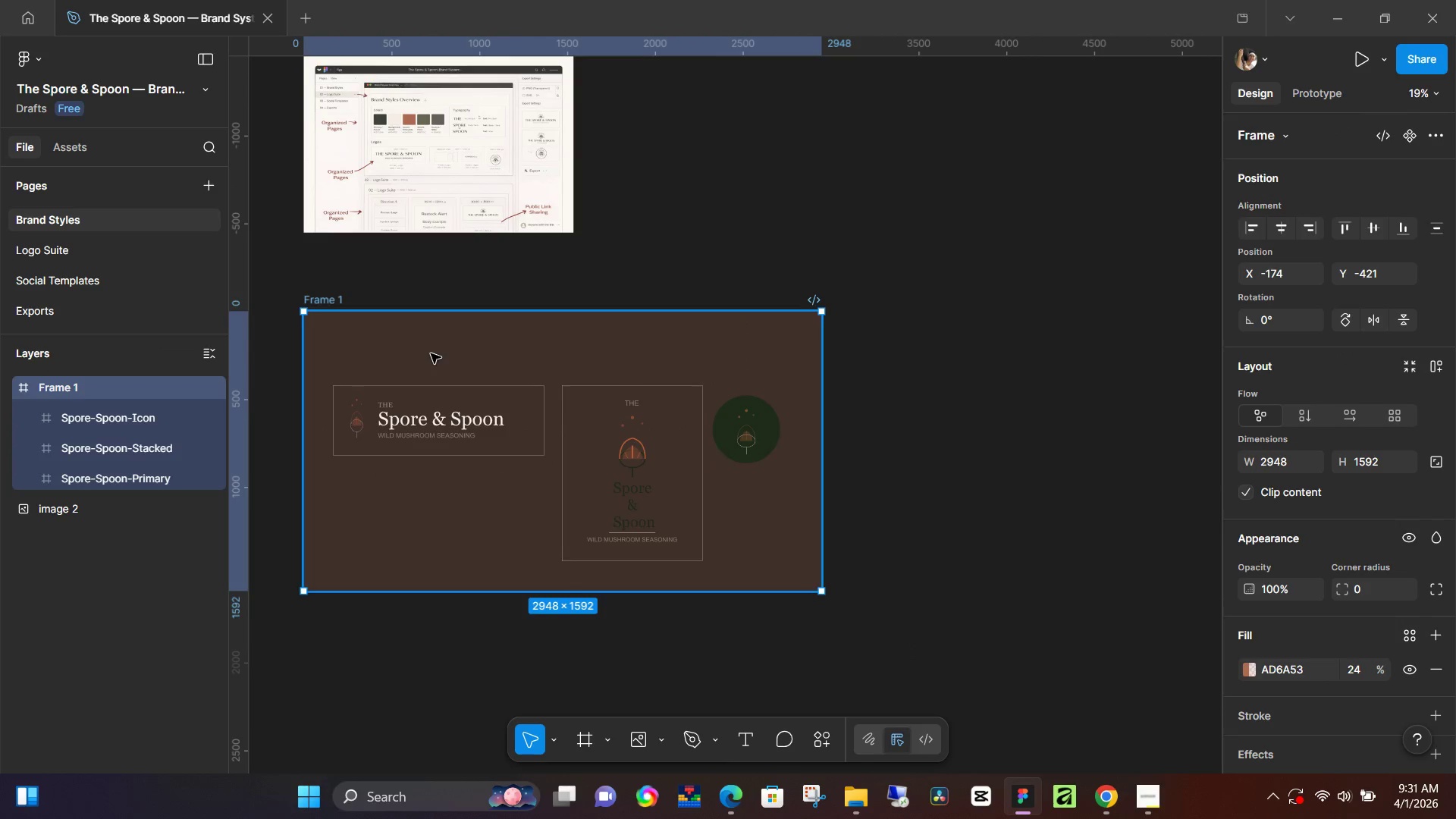 
key(Control+Z)
 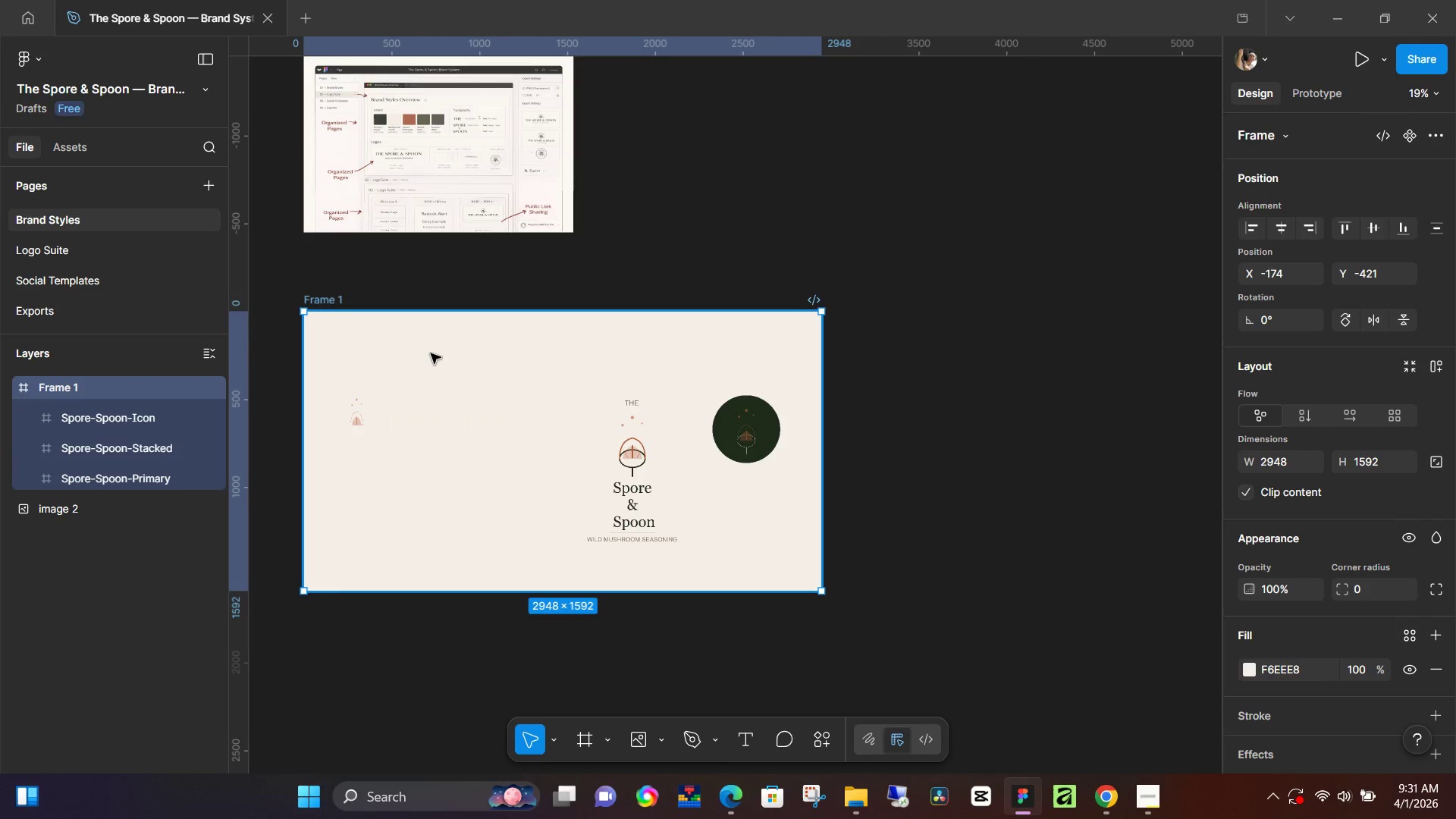 
key(Control+Z)
 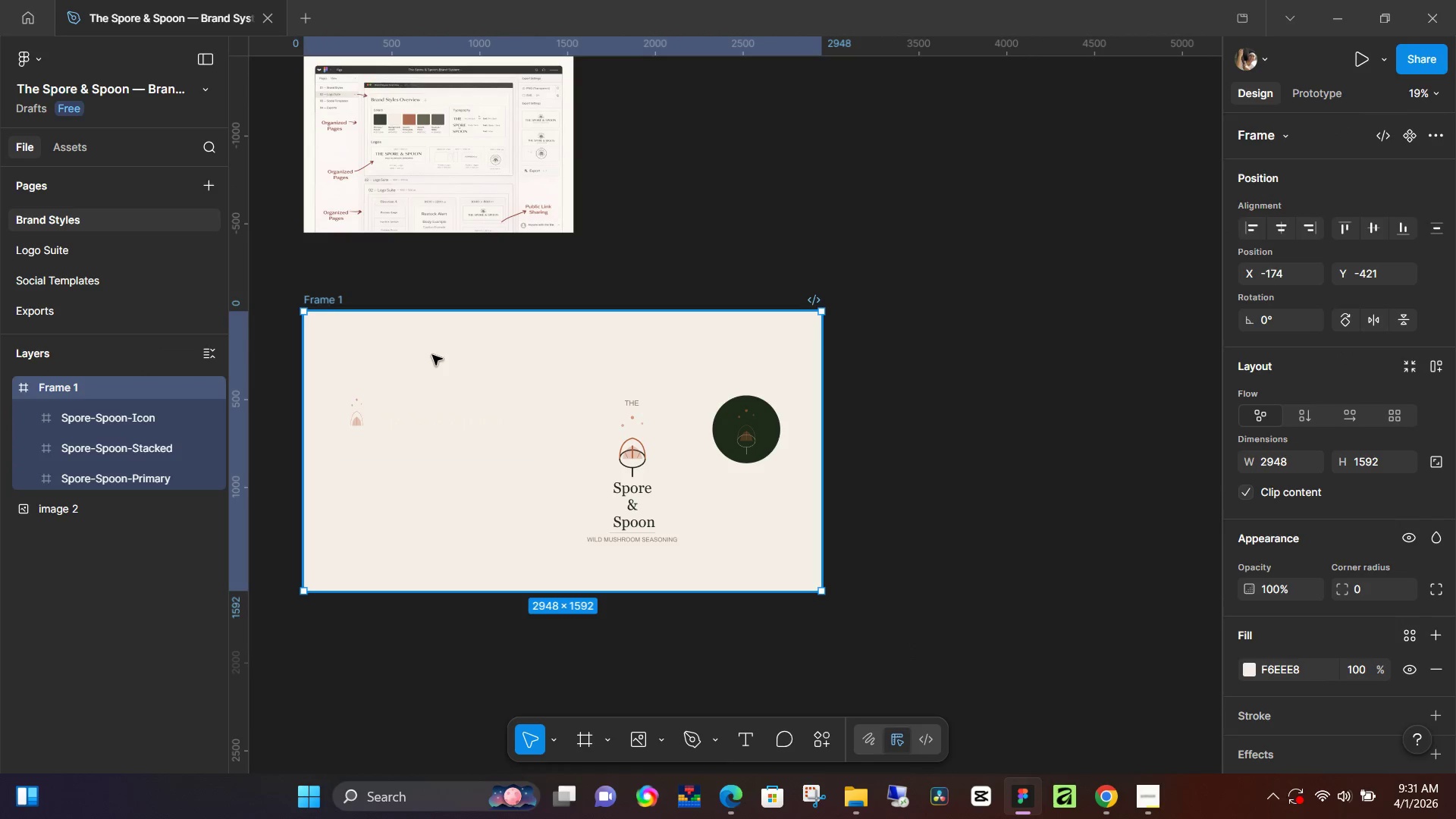 
key(Control+Z)
 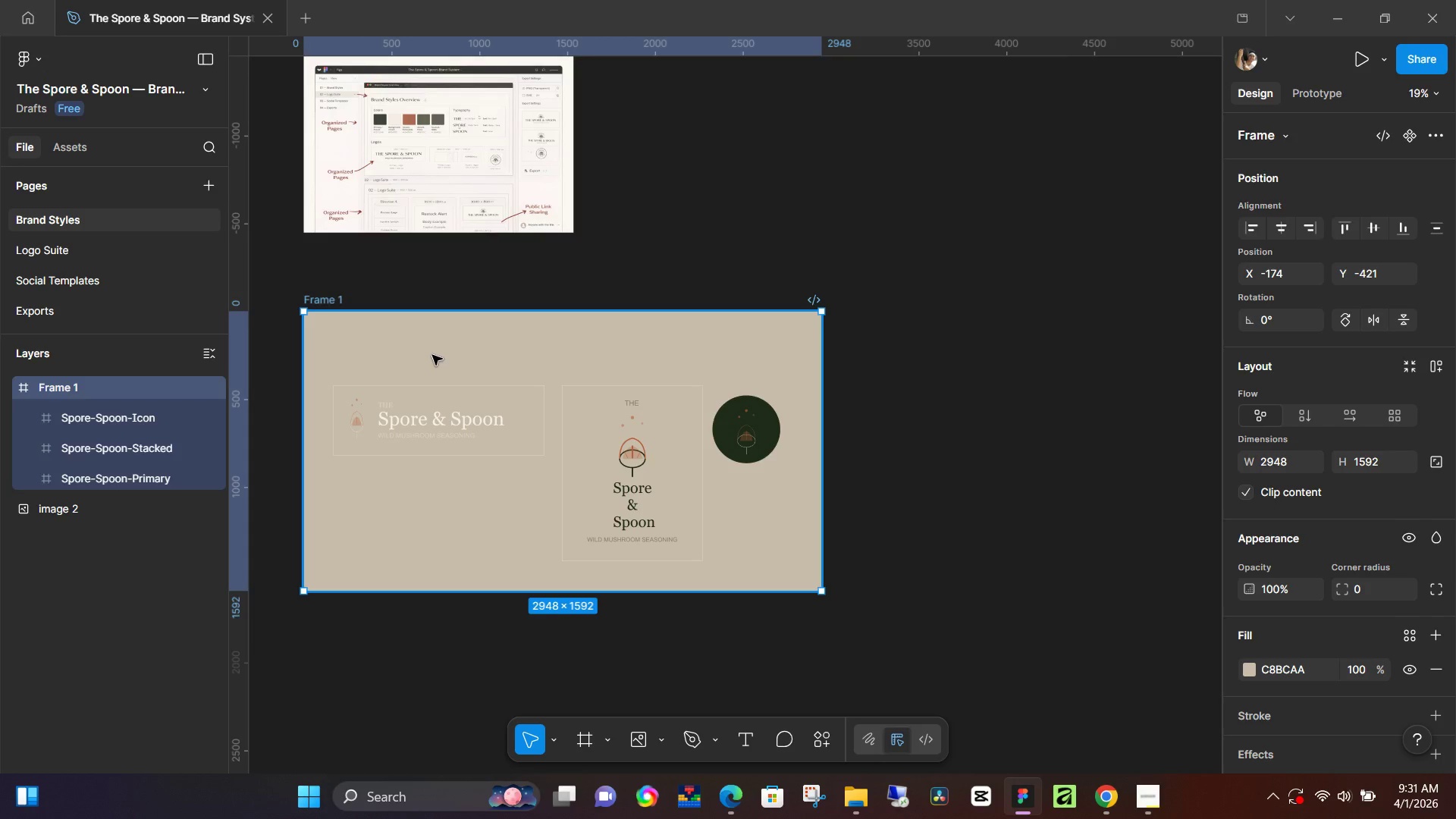 
key(Control+Z)
 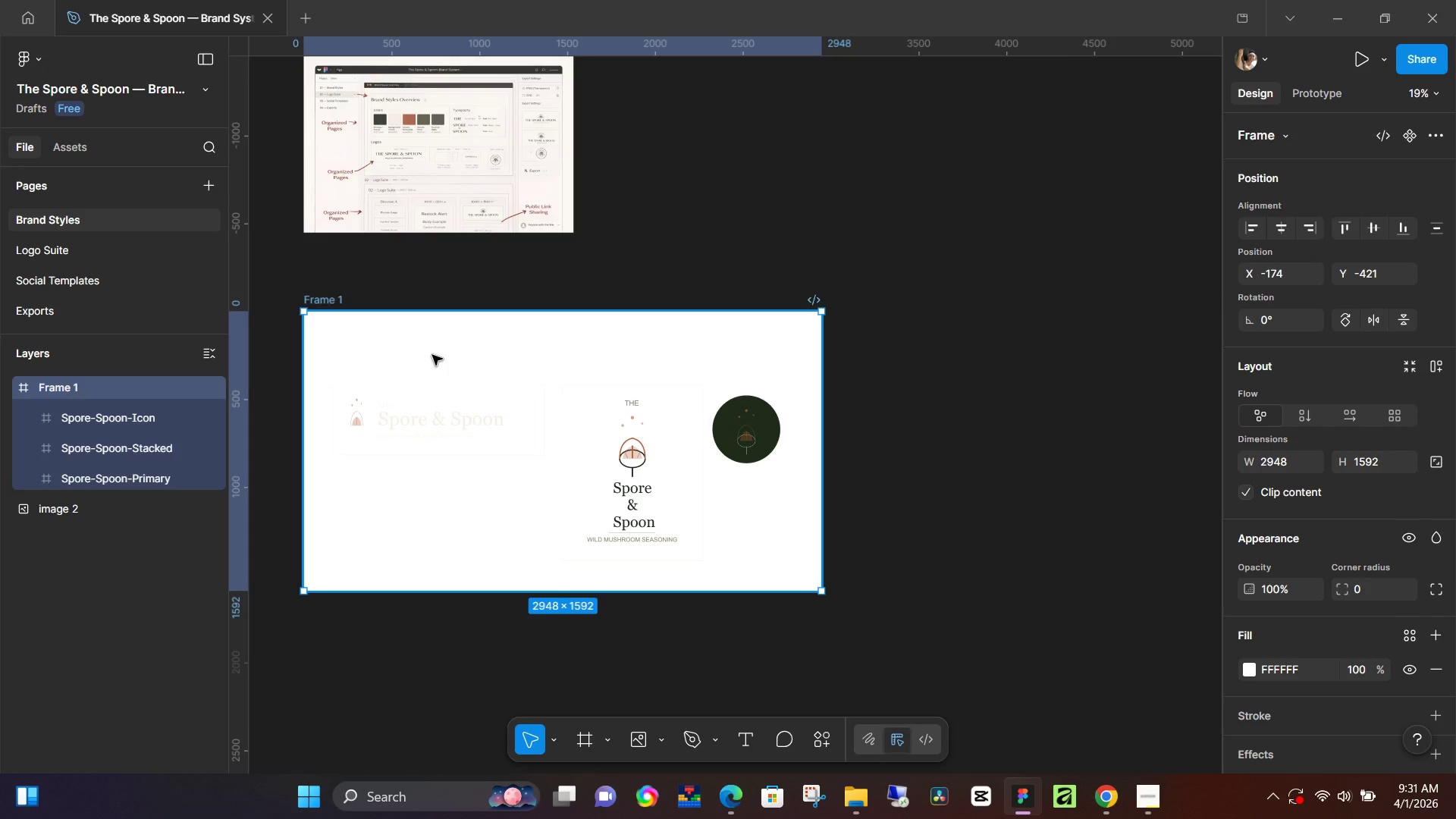 
key(Control+Z)
 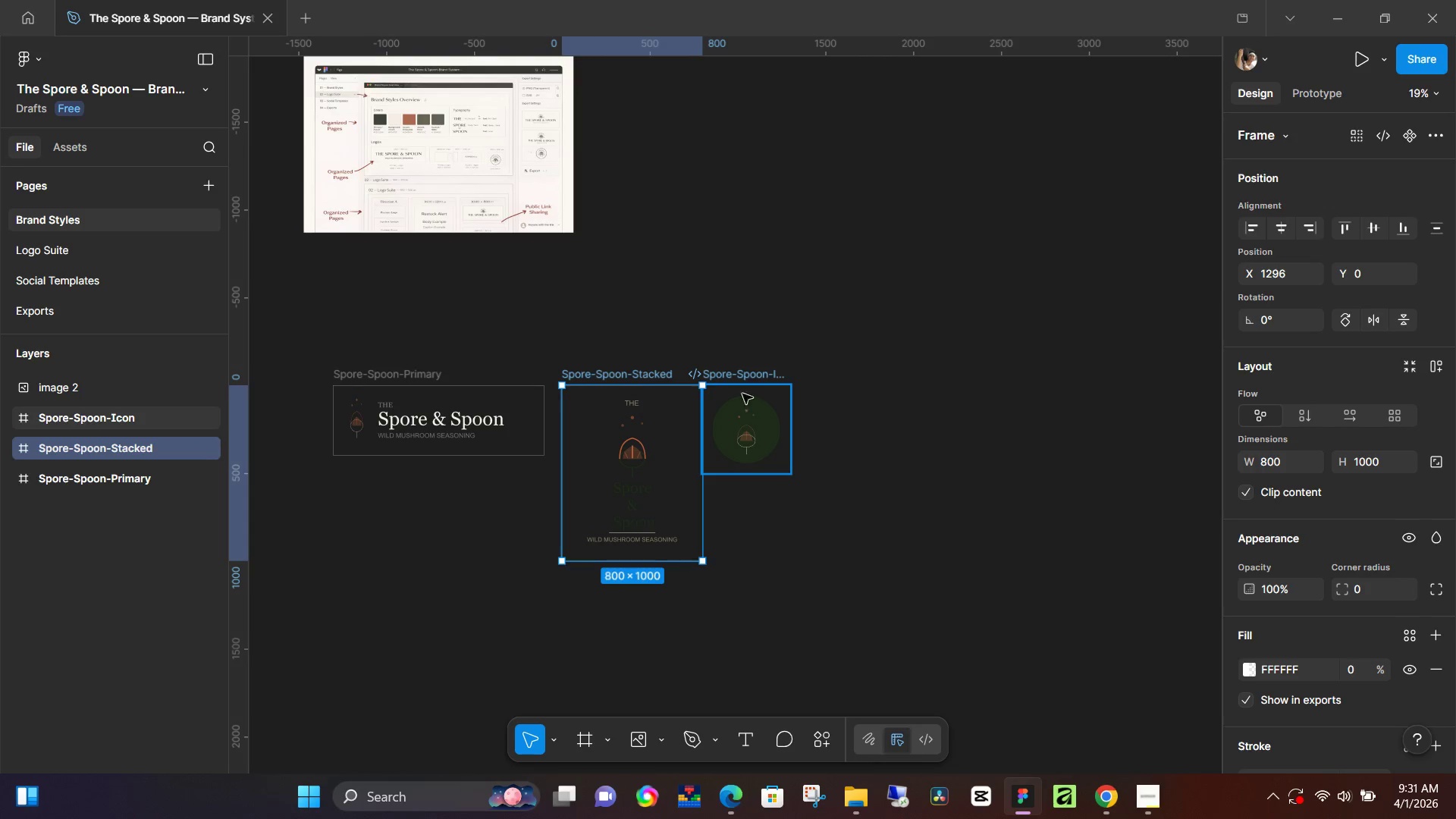 
left_click([754, 378])
 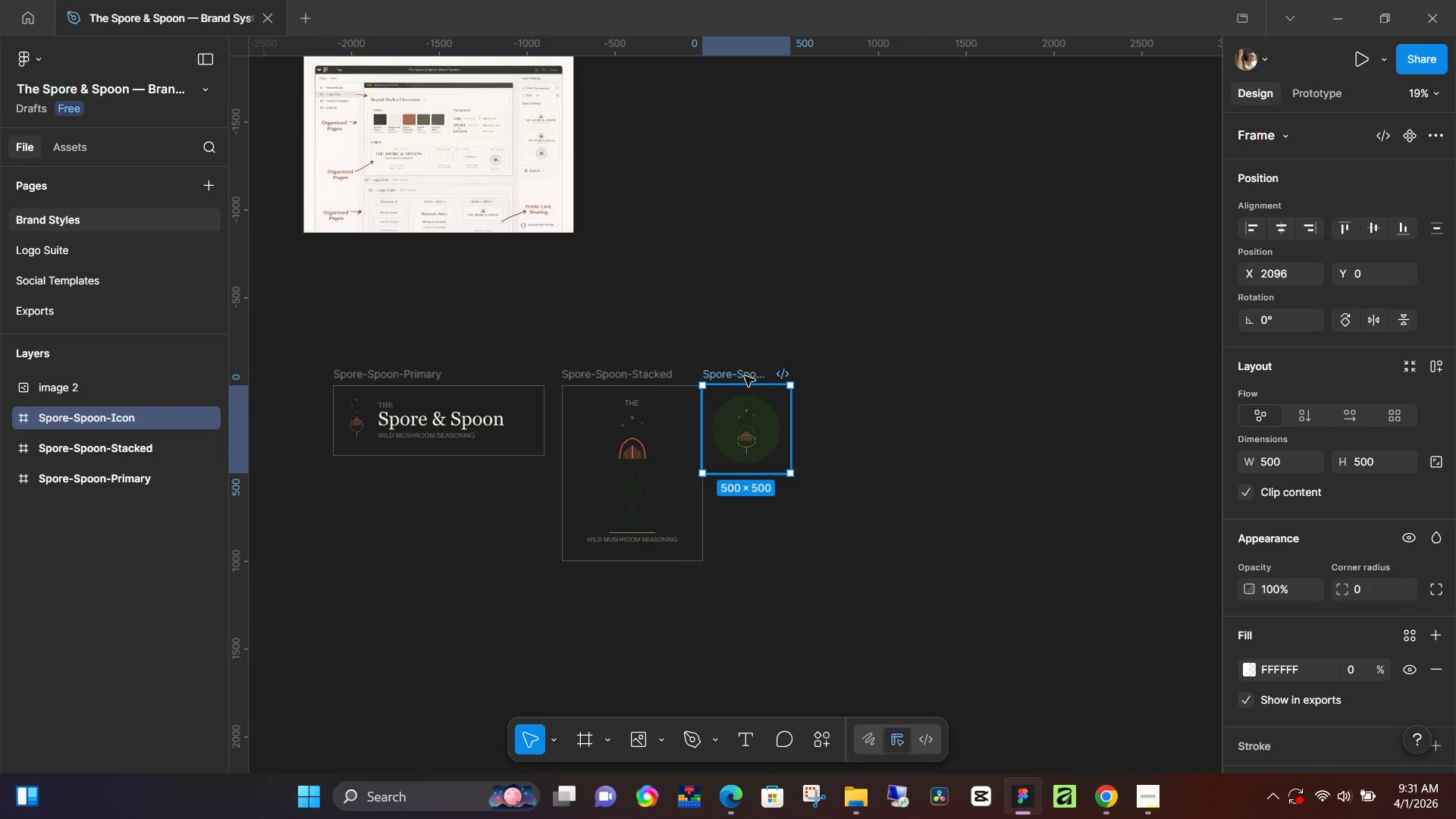 
left_click_drag(start_coordinate=[745, 376], to_coordinate=[775, 375])
 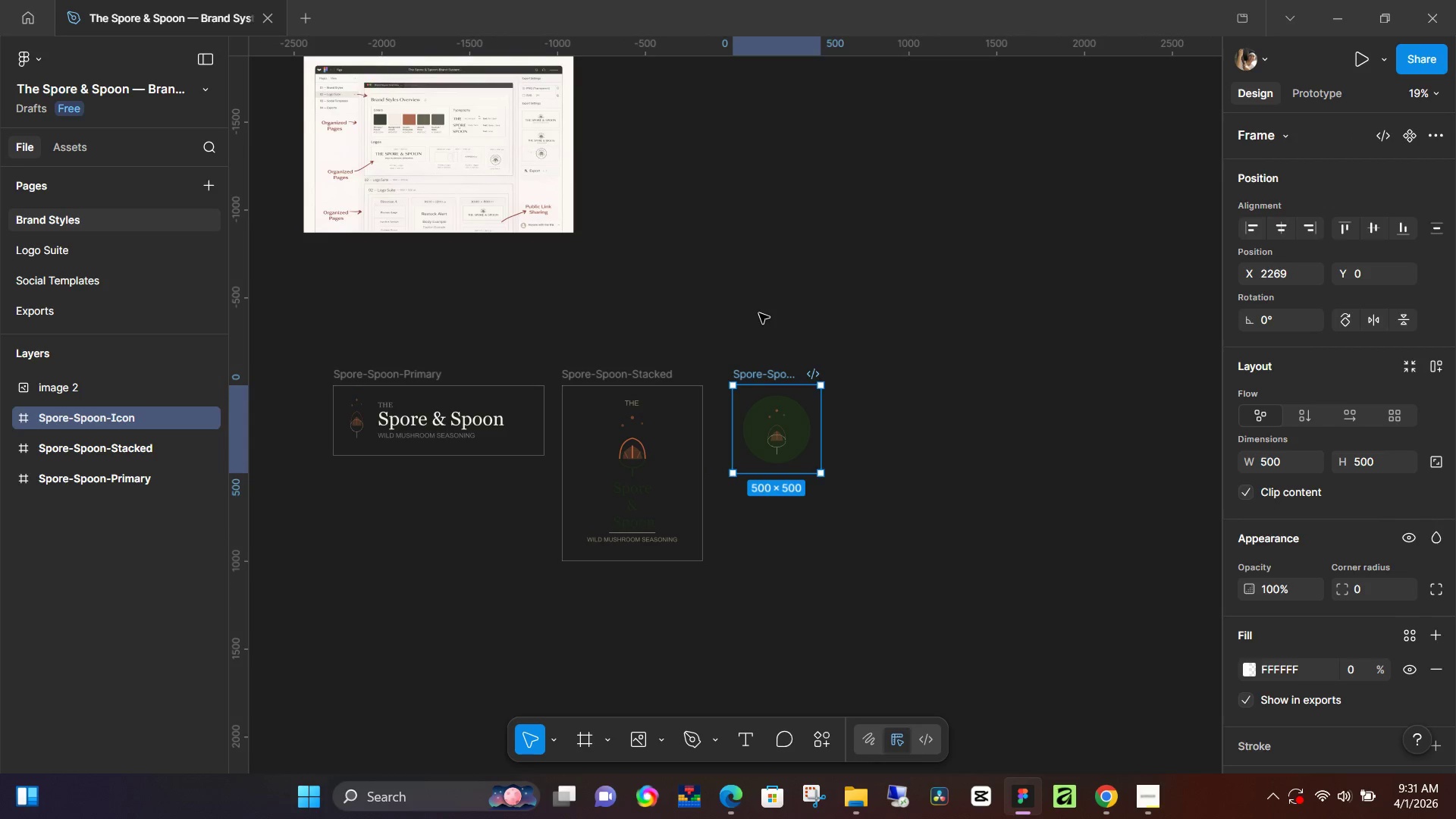 
left_click([759, 313])
 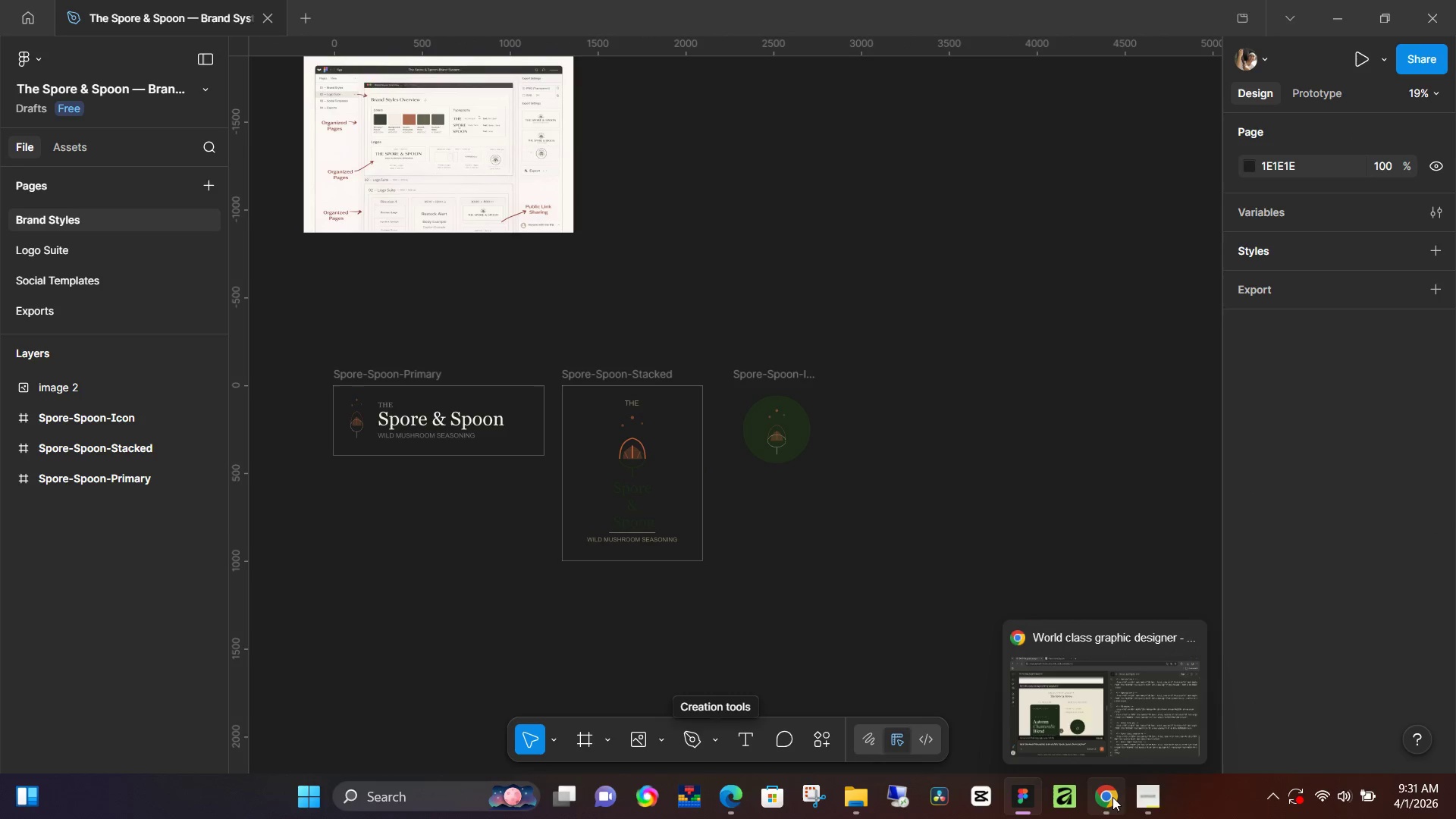 
wait(5.41)
 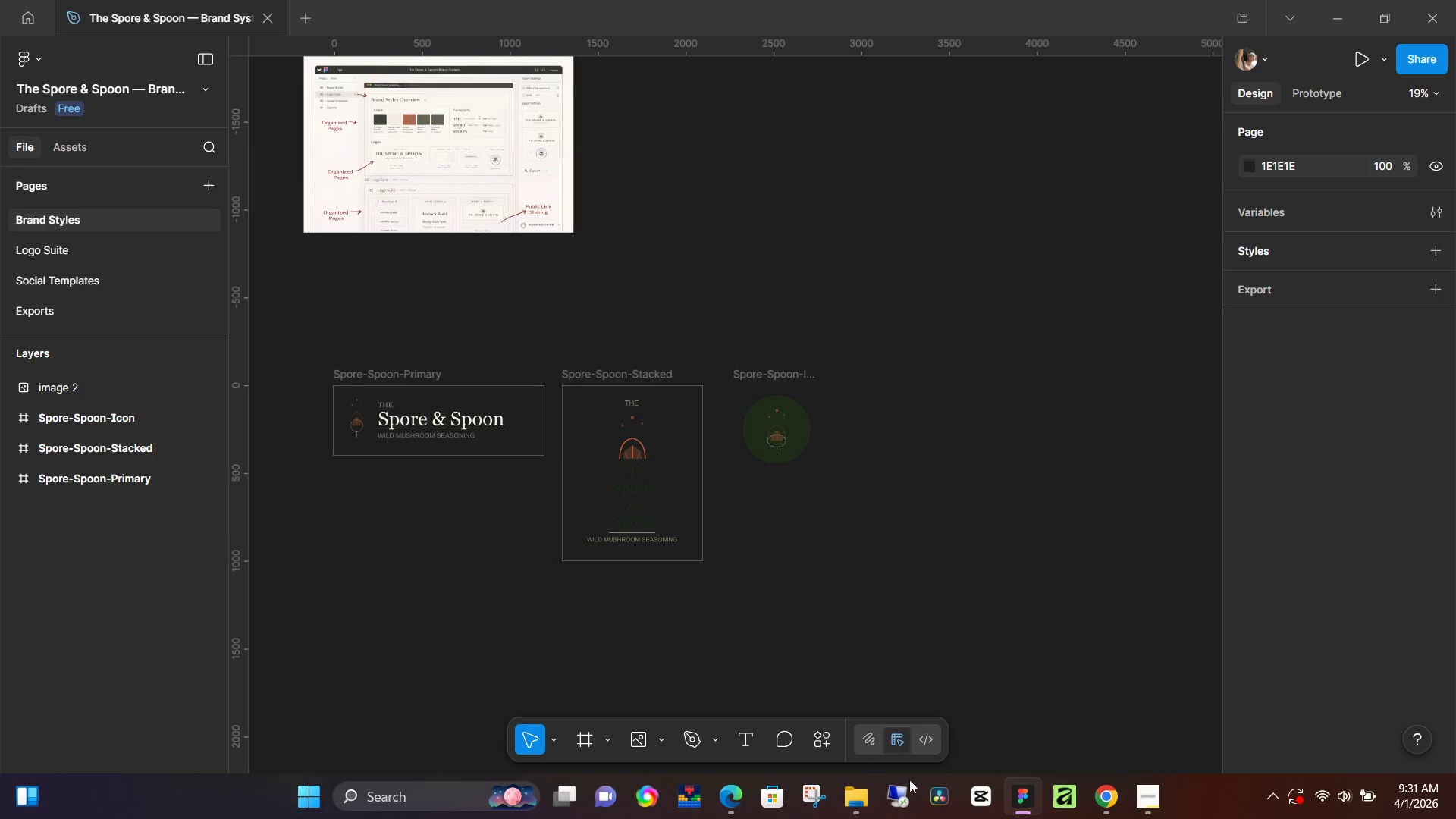 
left_click([1106, 797])
 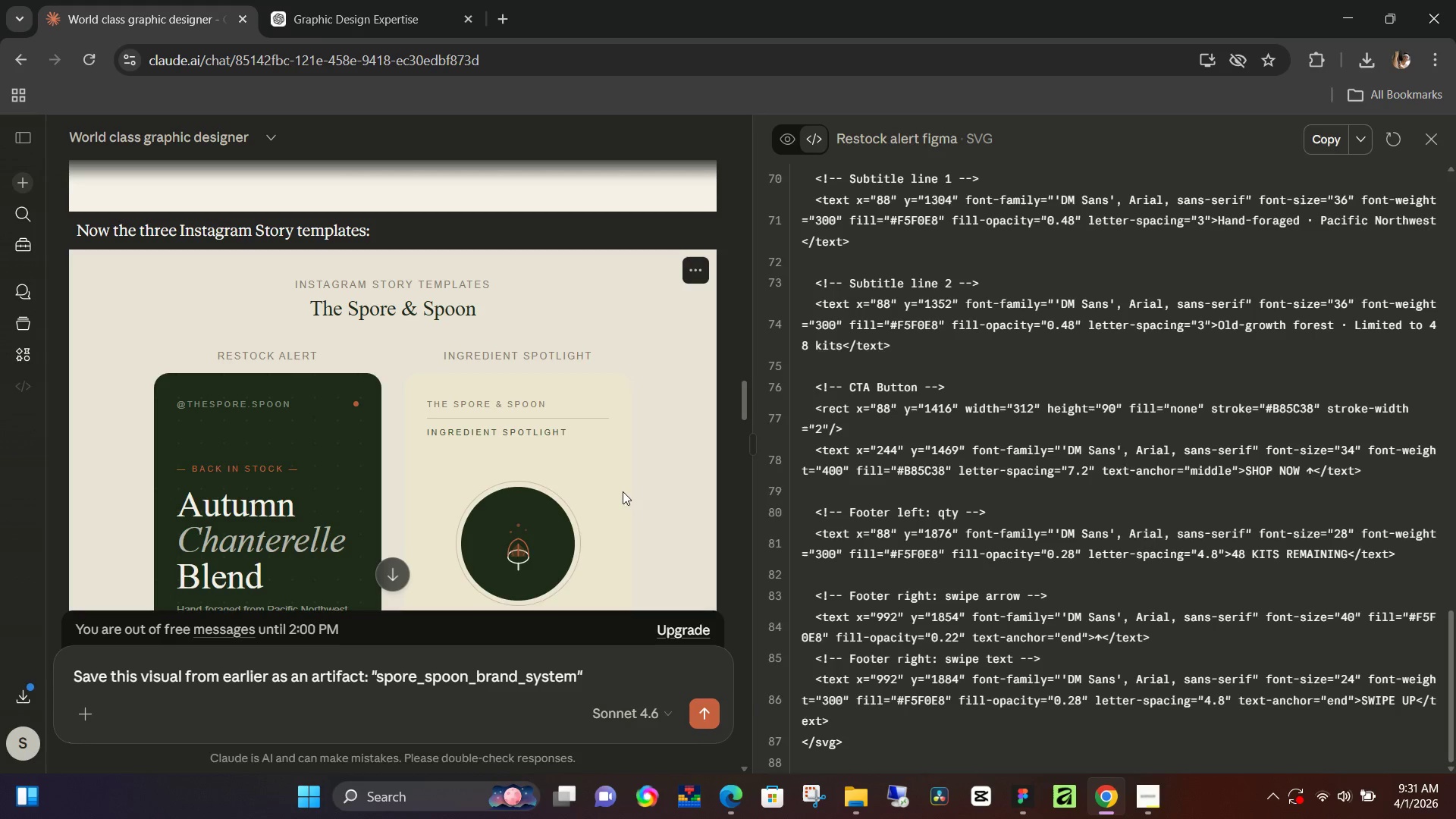 
scroll: coordinate [619, 469], scroll_direction: down, amount: 2.0
 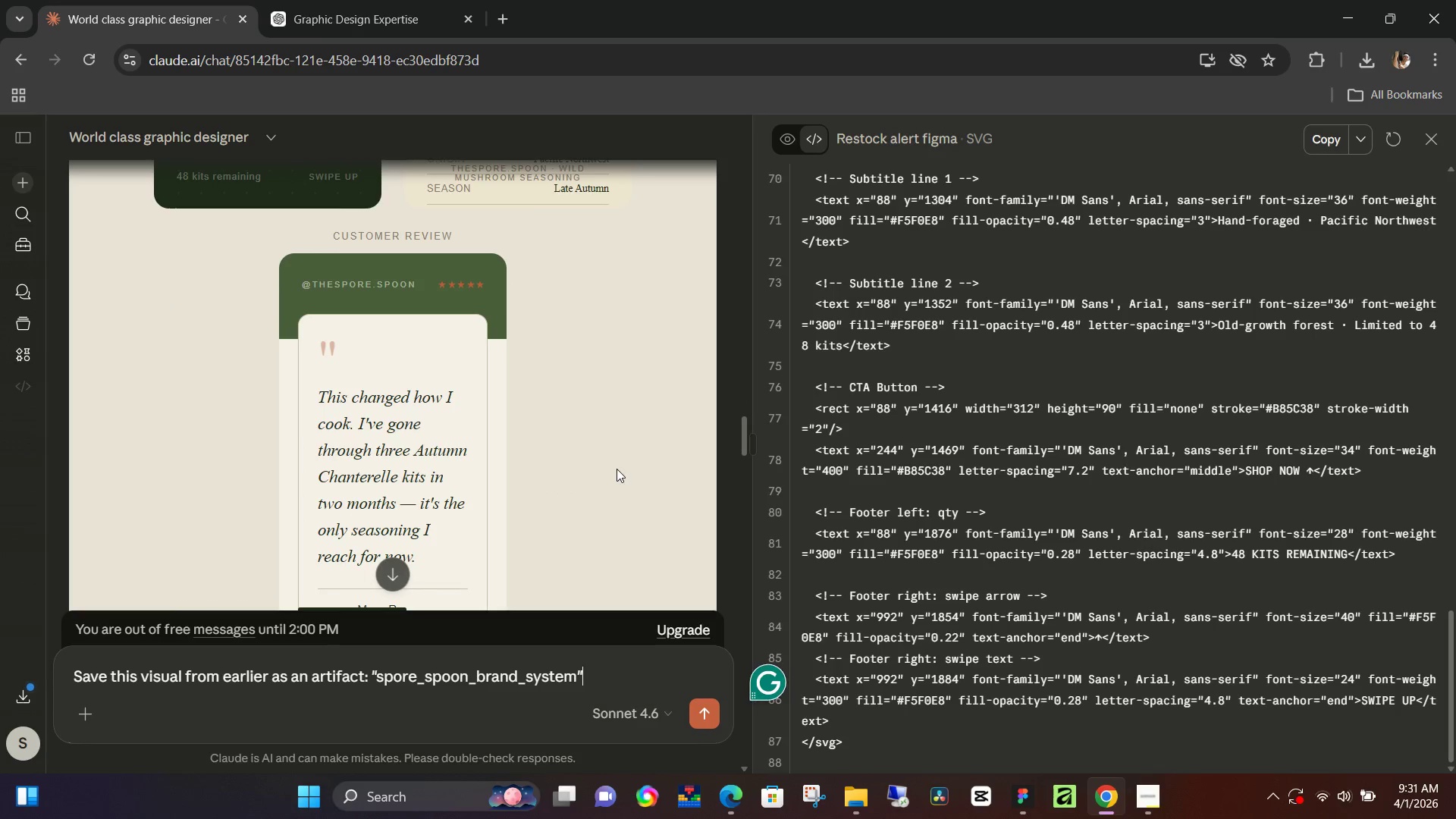 
scroll: coordinate [604, 469], scroll_direction: up, amount: 1.0
 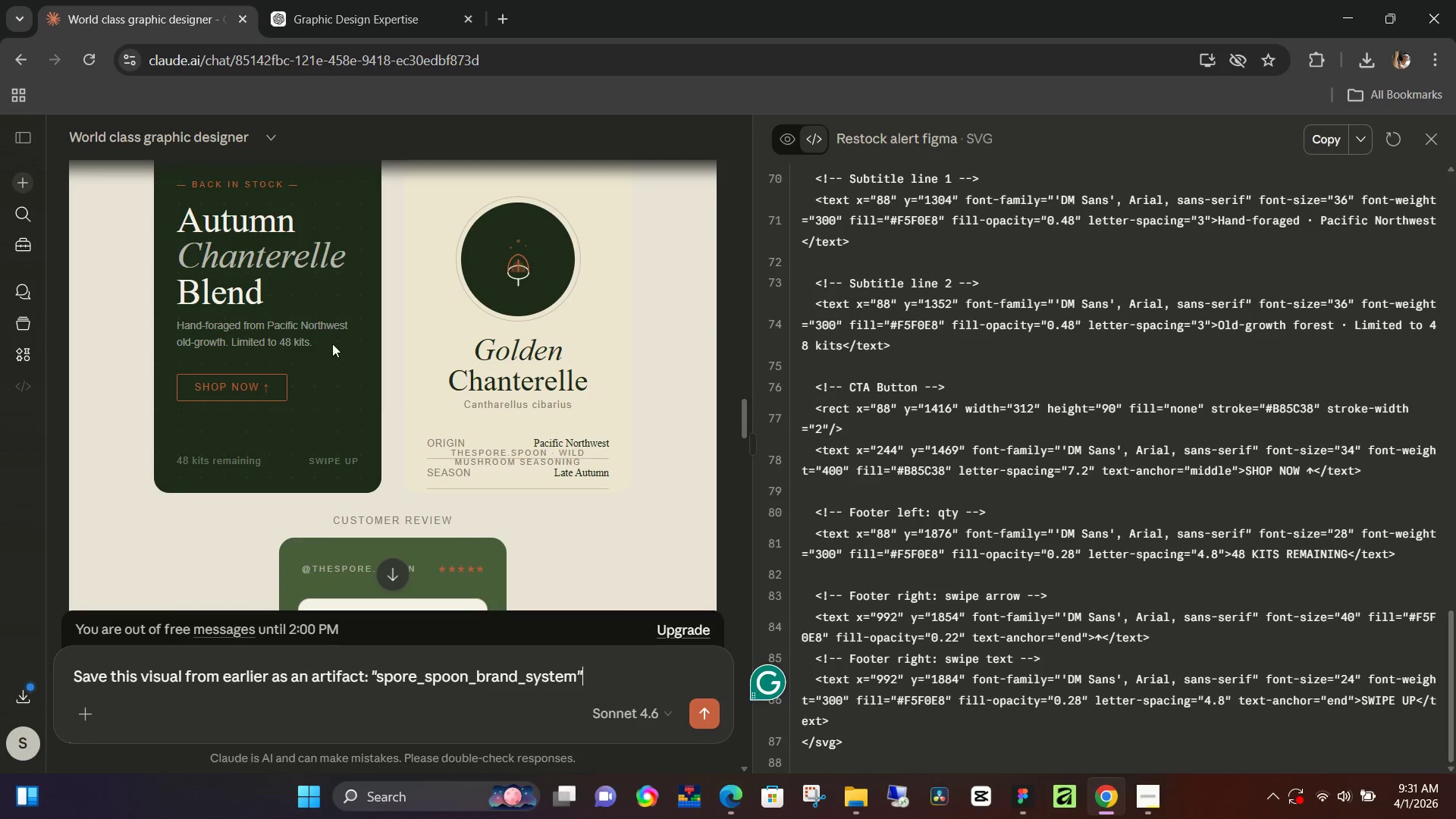 
left_click([332, 344])
 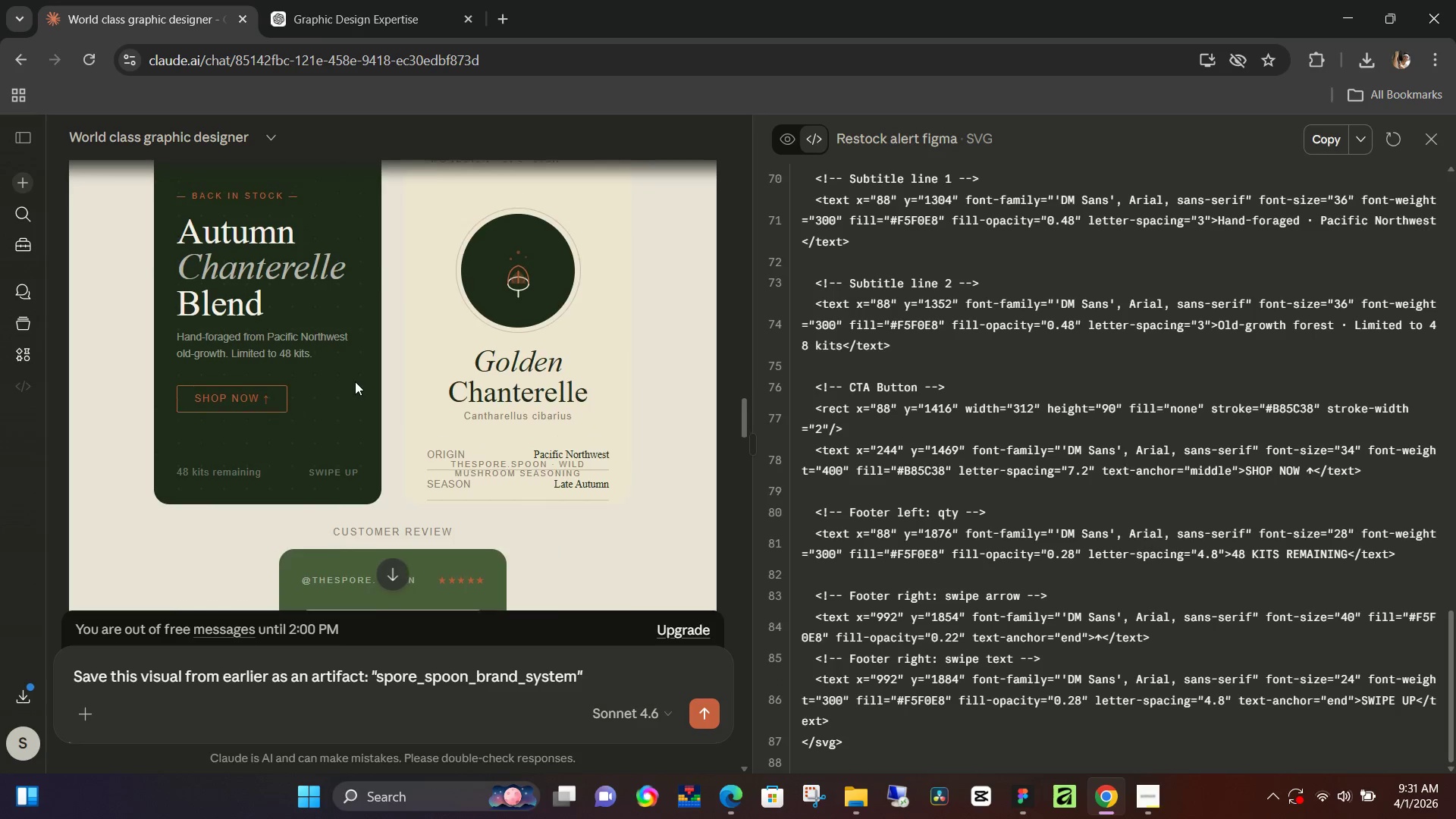 
scroll: coordinate [355, 381], scroll_direction: up, amount: 1.0
 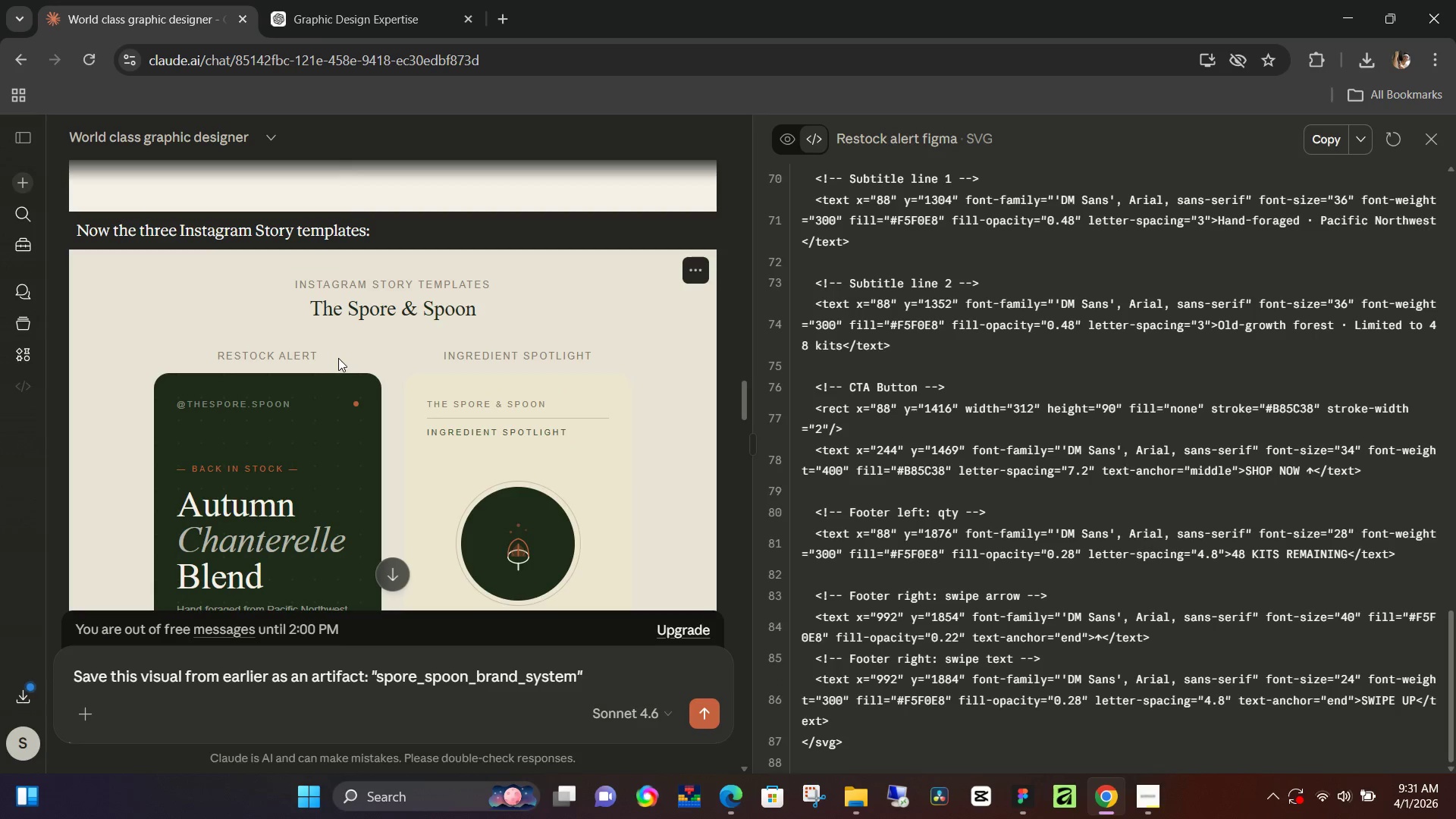 
scroll: coordinate [340, 361], scroll_direction: down, amount: 1.0
 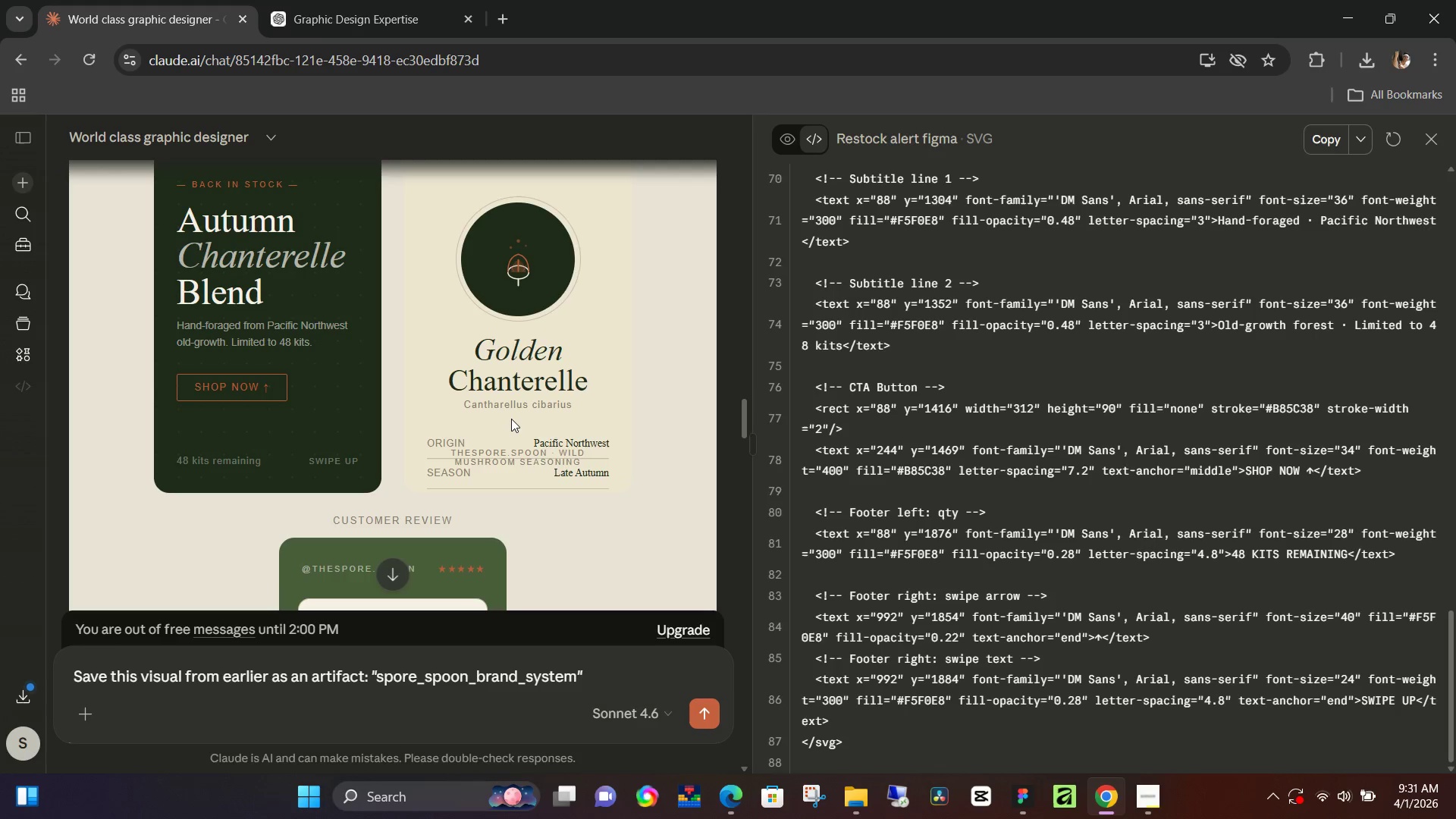 
wait(5.34)
 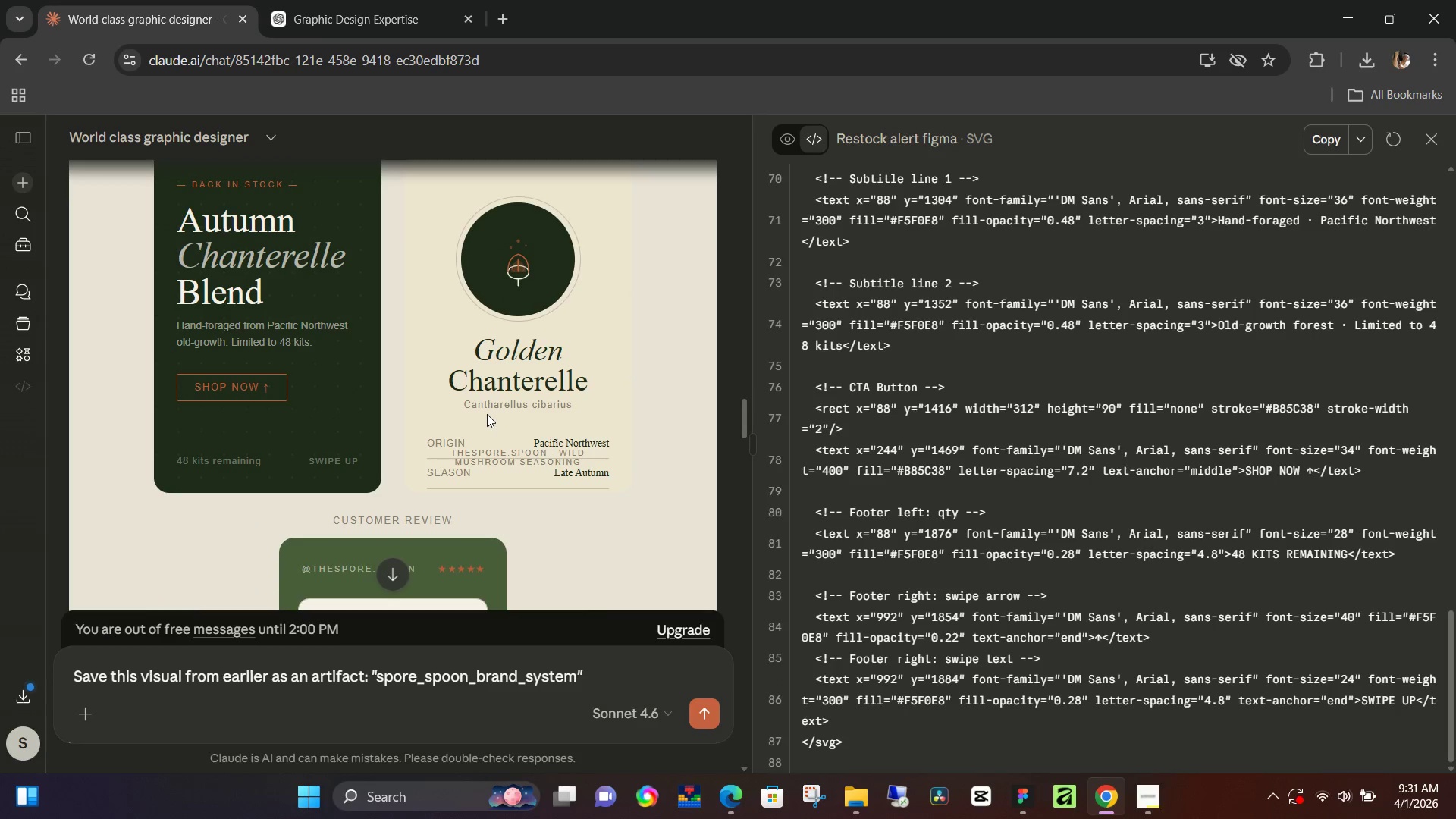 
scroll: coordinate [525, 428], scroll_direction: up, amount: 1.0
 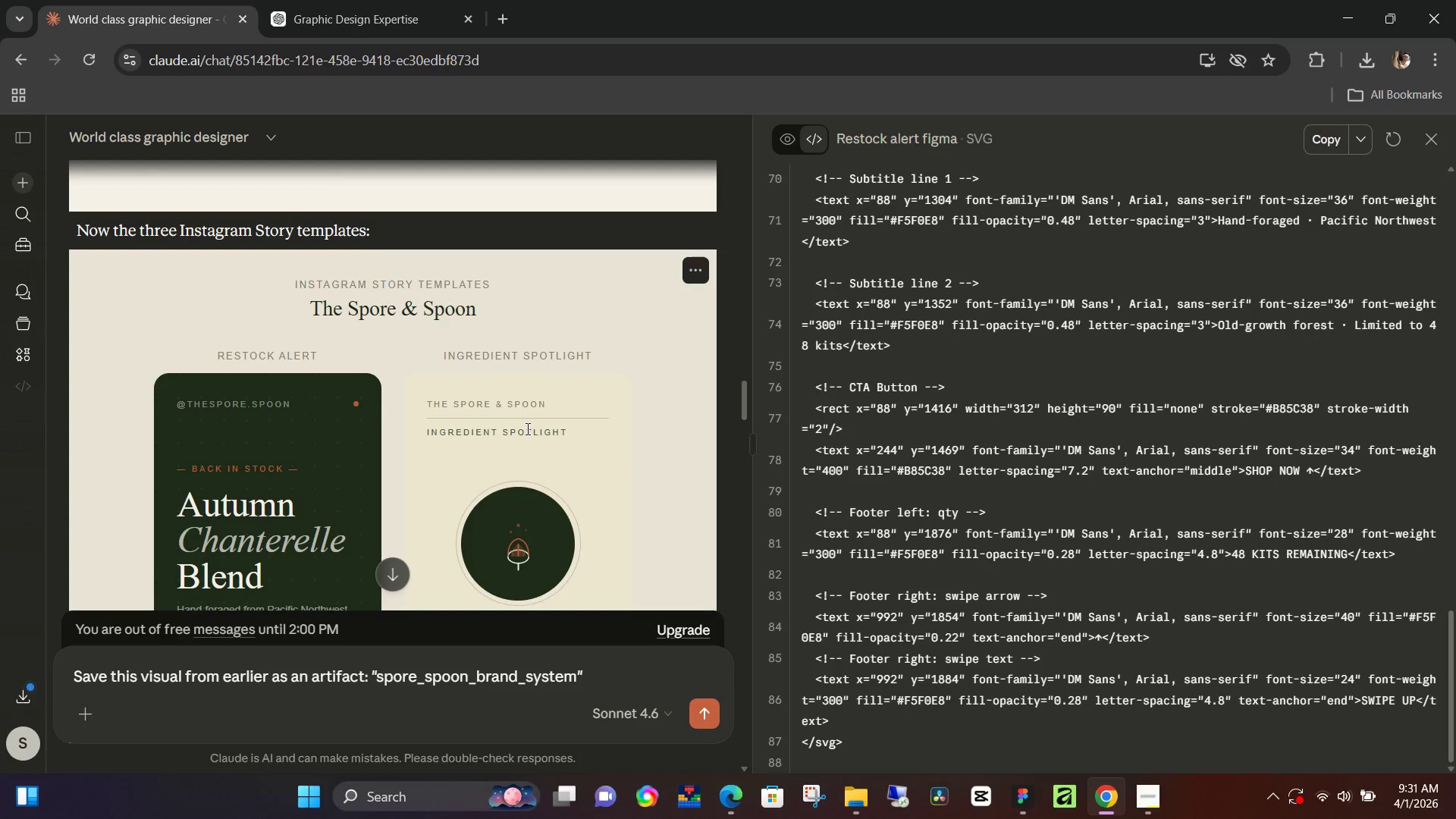 
scroll: coordinate [528, 428], scroll_direction: down, amount: 1.0
 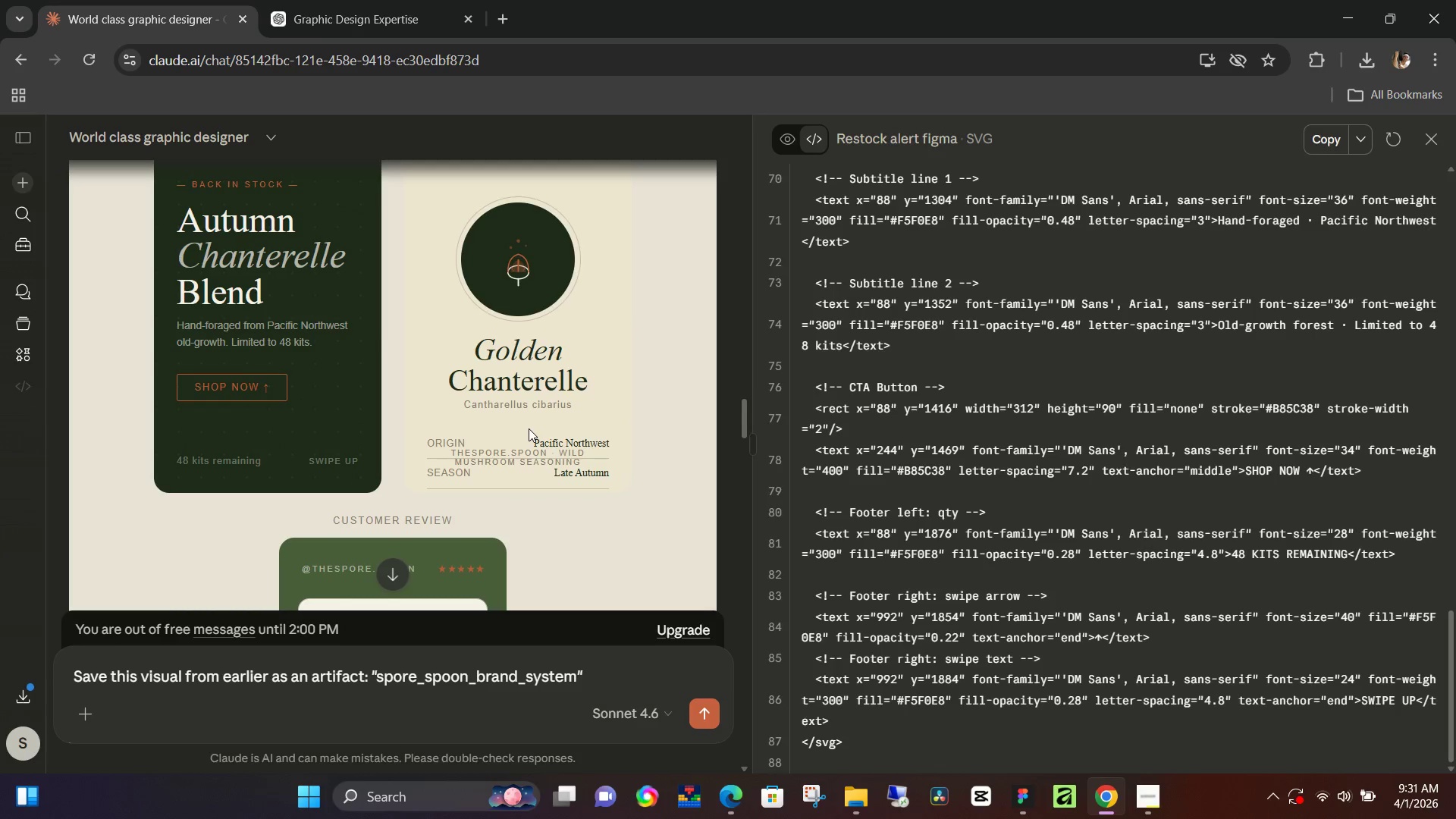 
scroll: coordinate [529, 428], scroll_direction: up, amount: 1.0